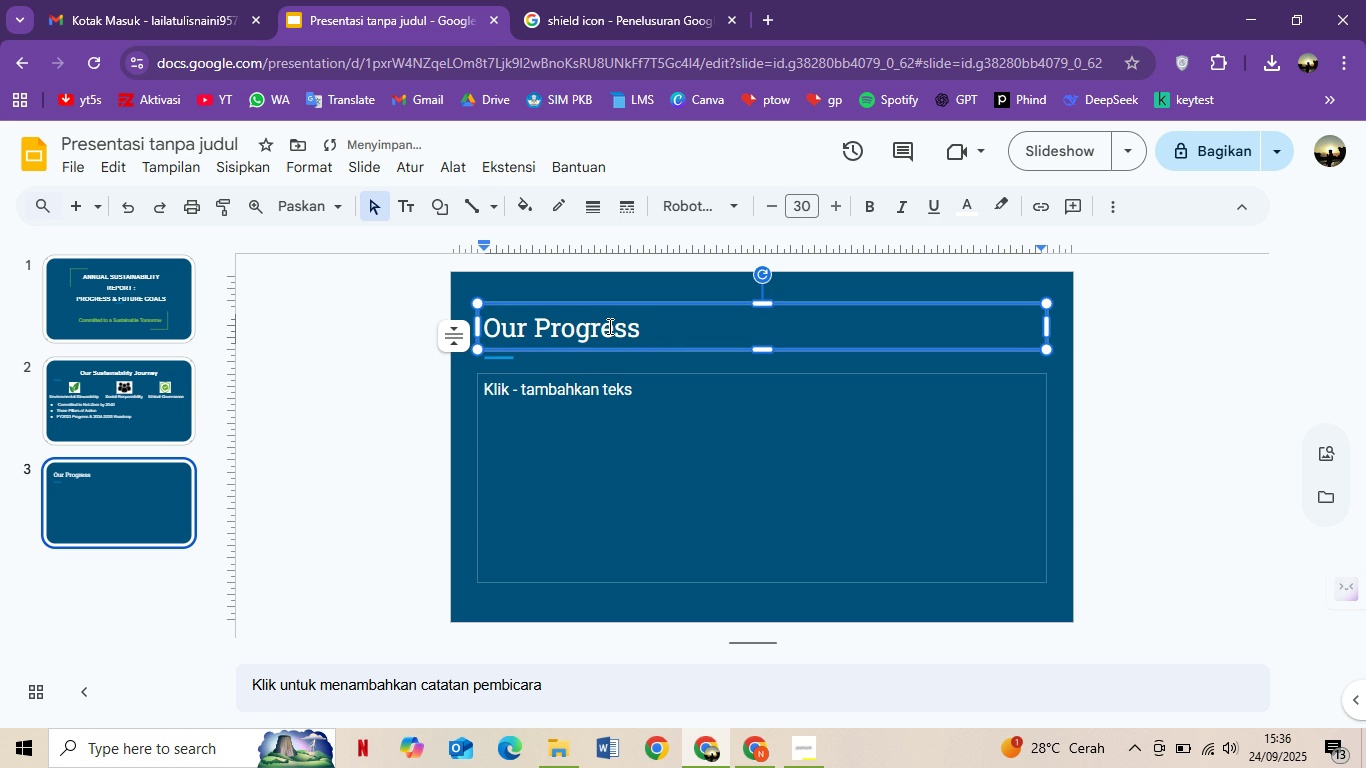 
hold_key(key=Backspace, duration=1.03)
 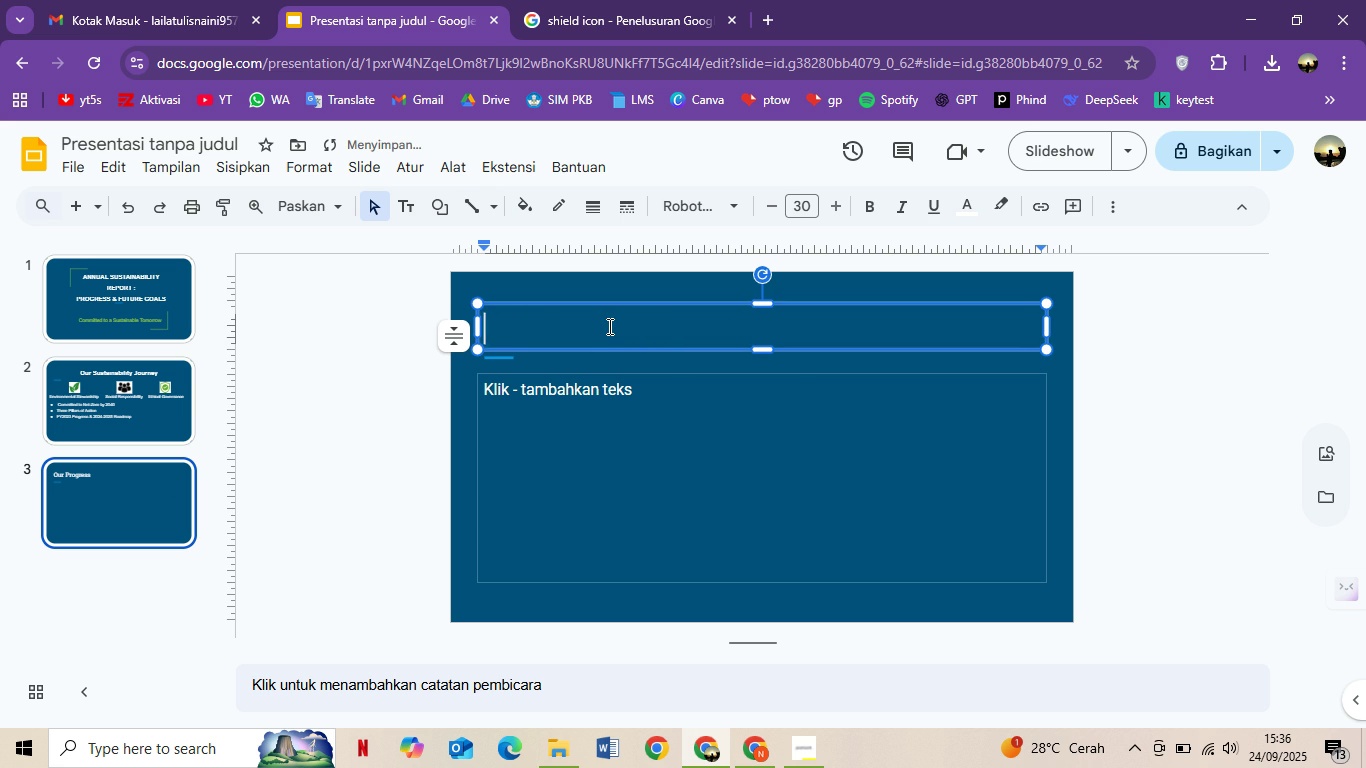 
hold_key(key=Backspace, duration=2.85)
 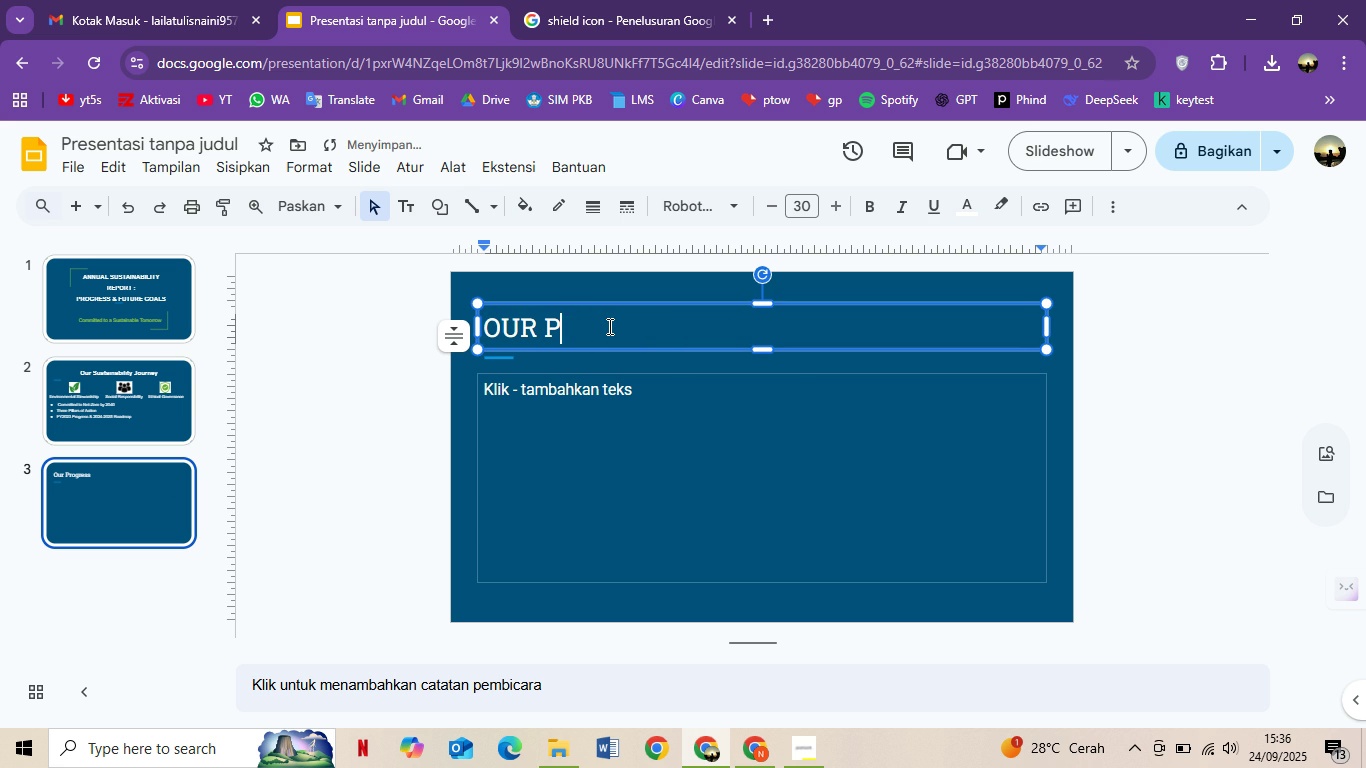 
type(OUR OPR)
key(Backspace)
type(ROGRESS IN 2023)
 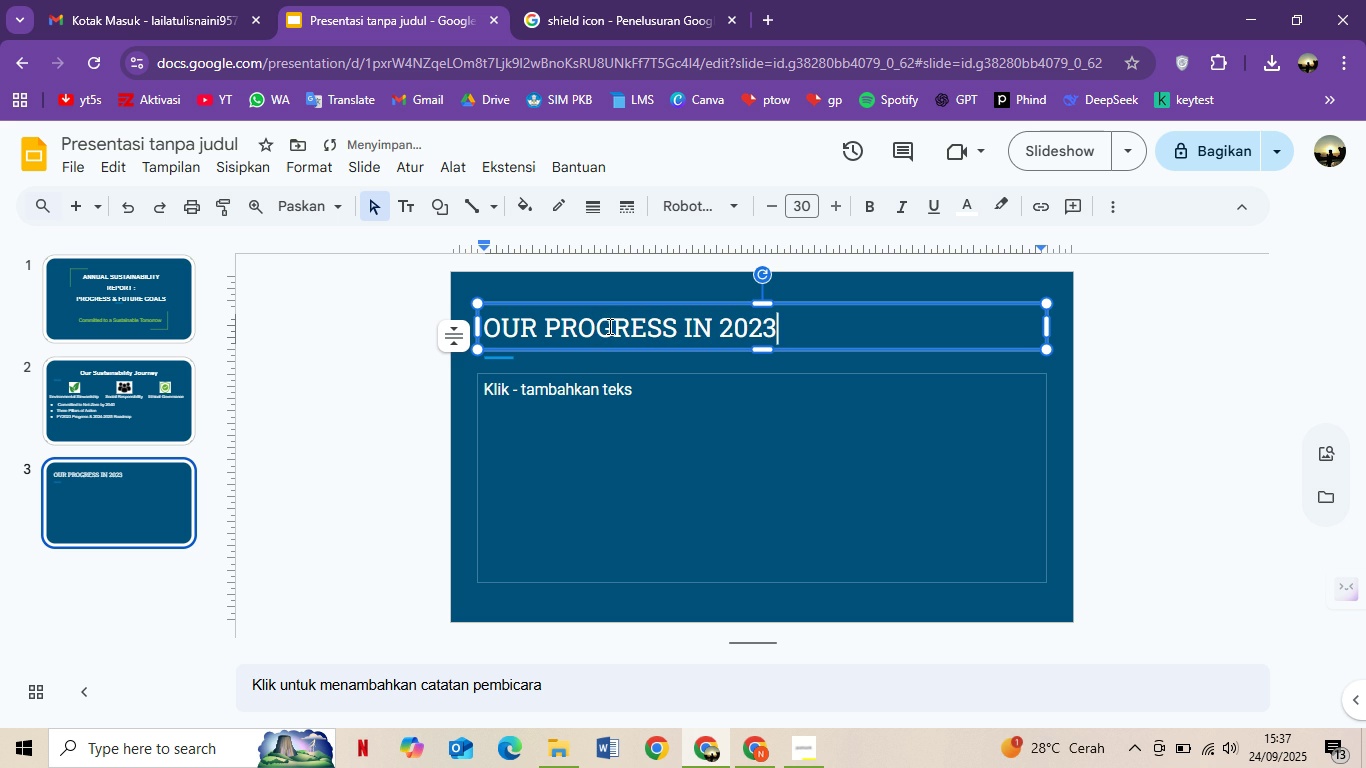 
left_click([788, 455])
 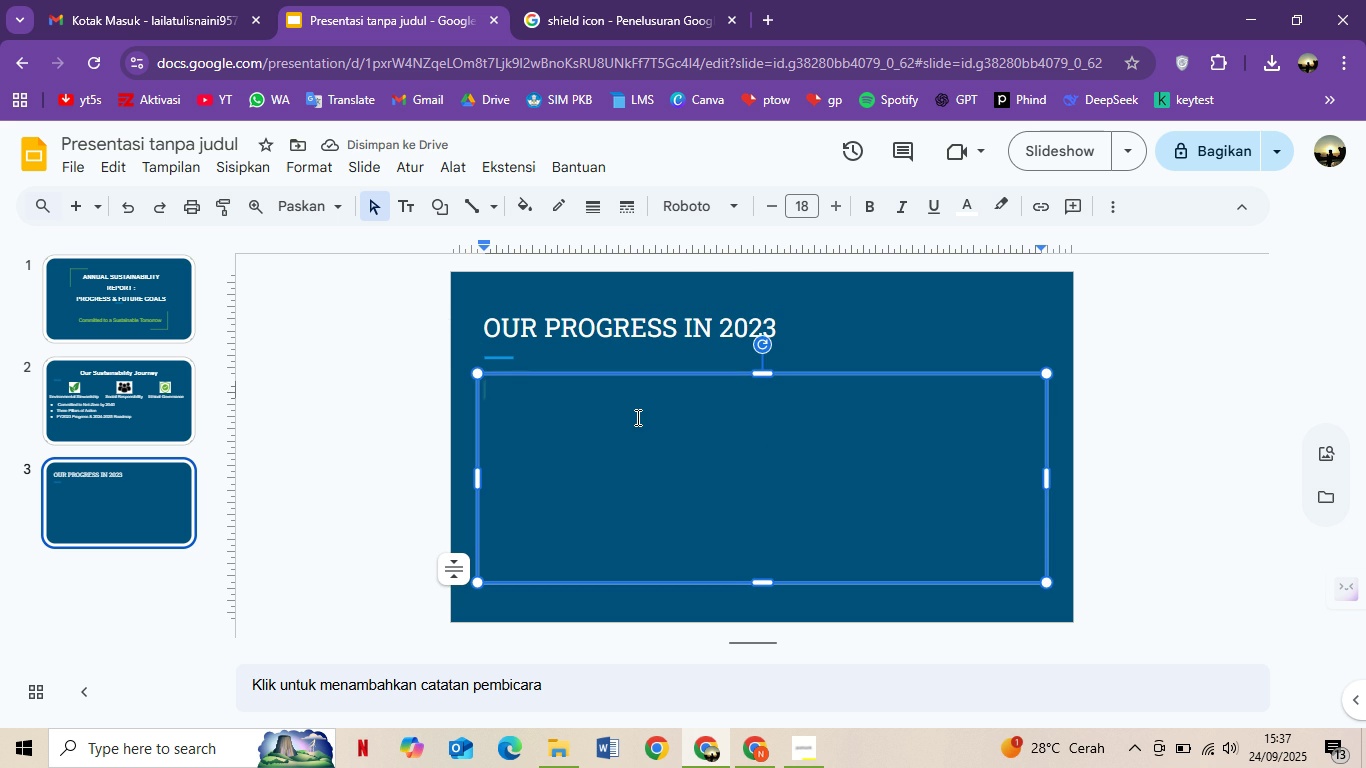 
type(s)
key(Backspace)
type(Sus)
 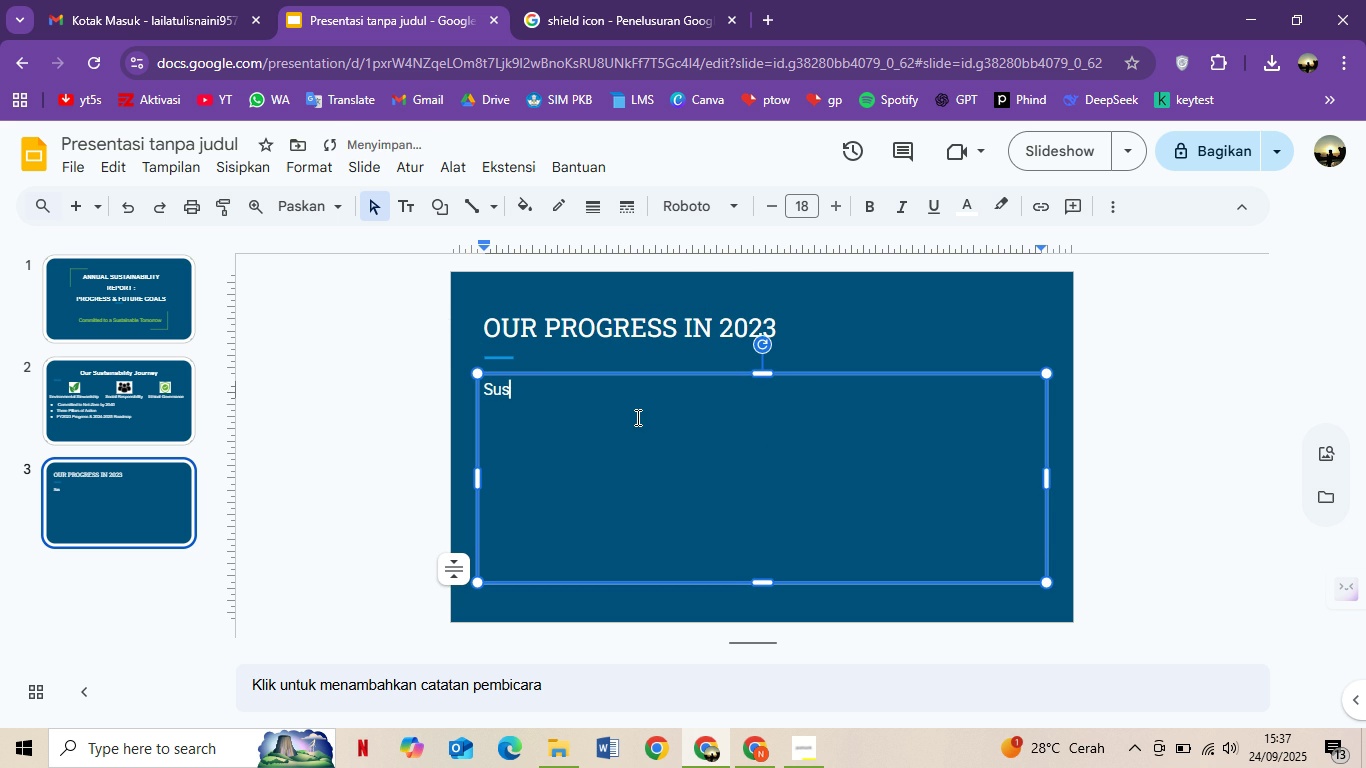 
type(tainability Milo)
key(Backspace)
type(estones Achieved)
 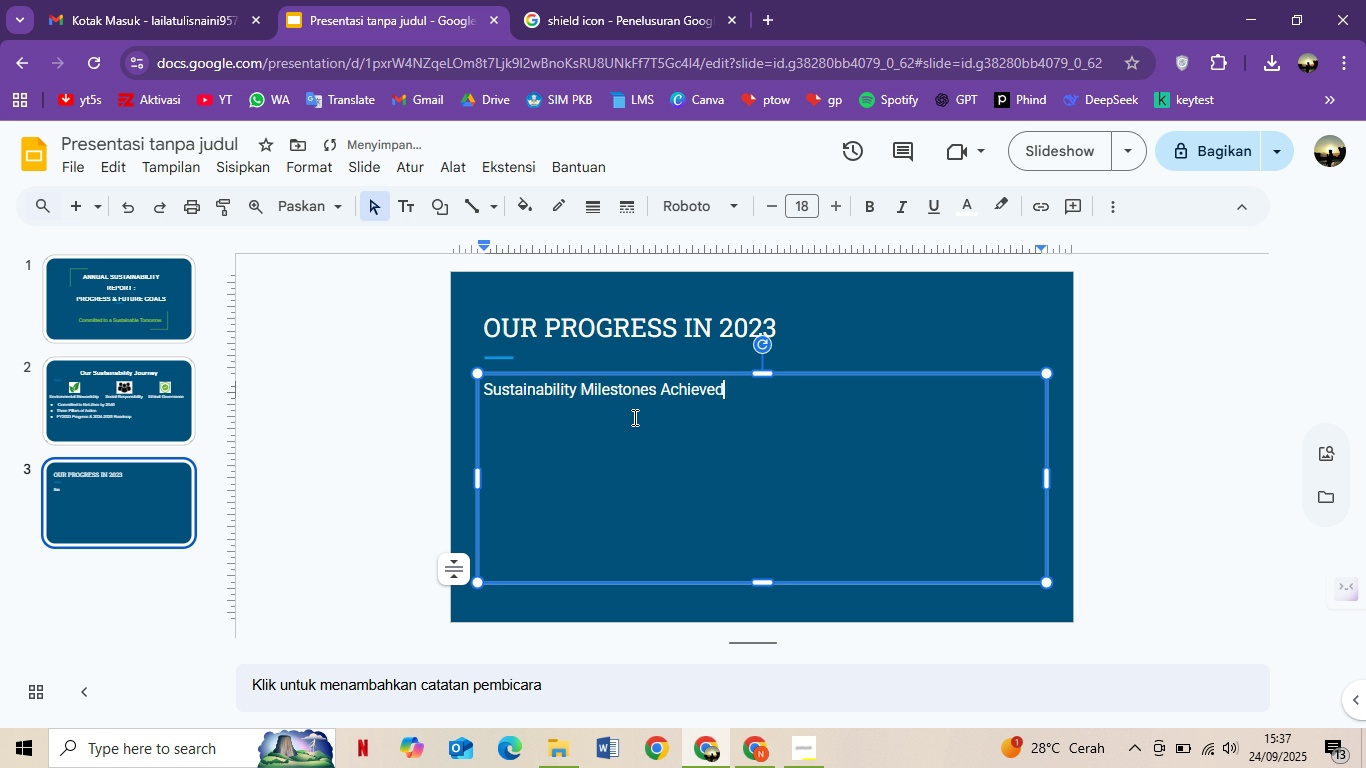 
left_click([733, 318])
 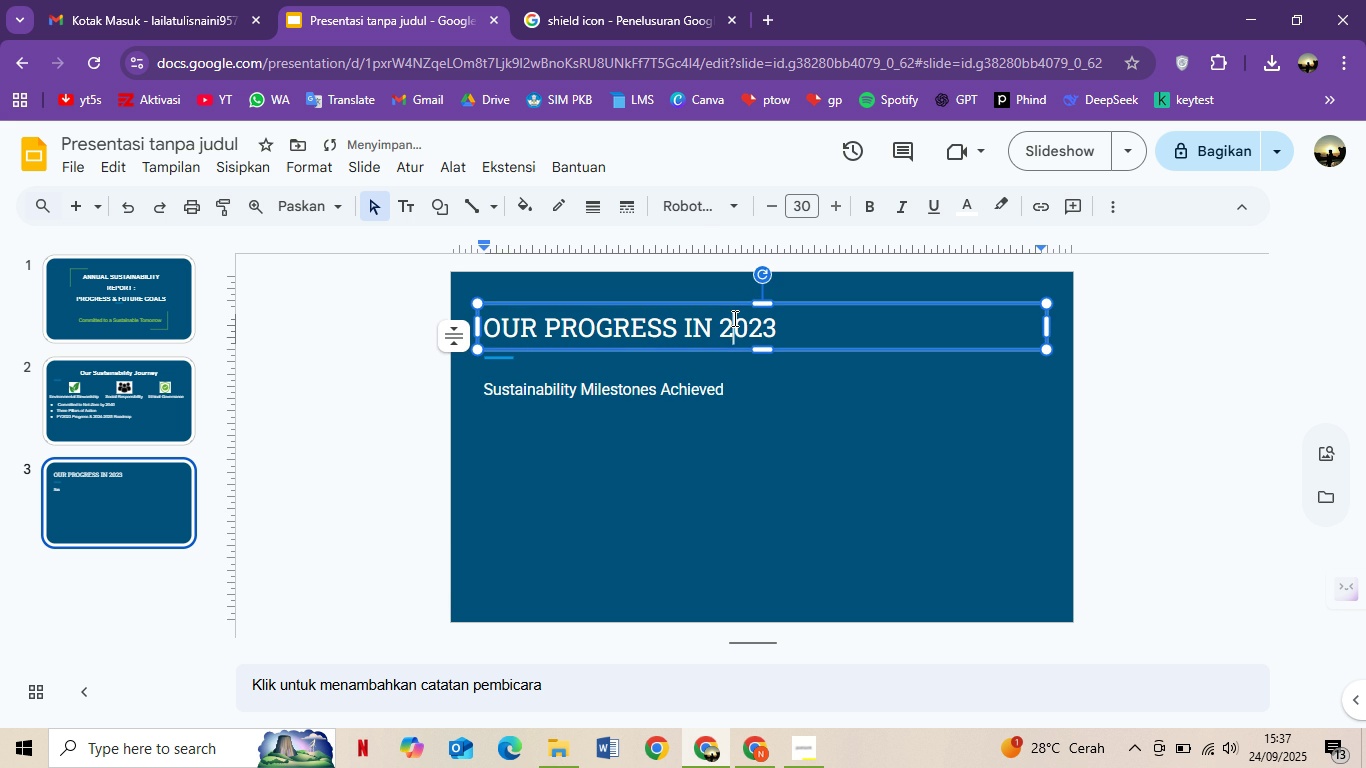 
key(Control+ControlLeft)
 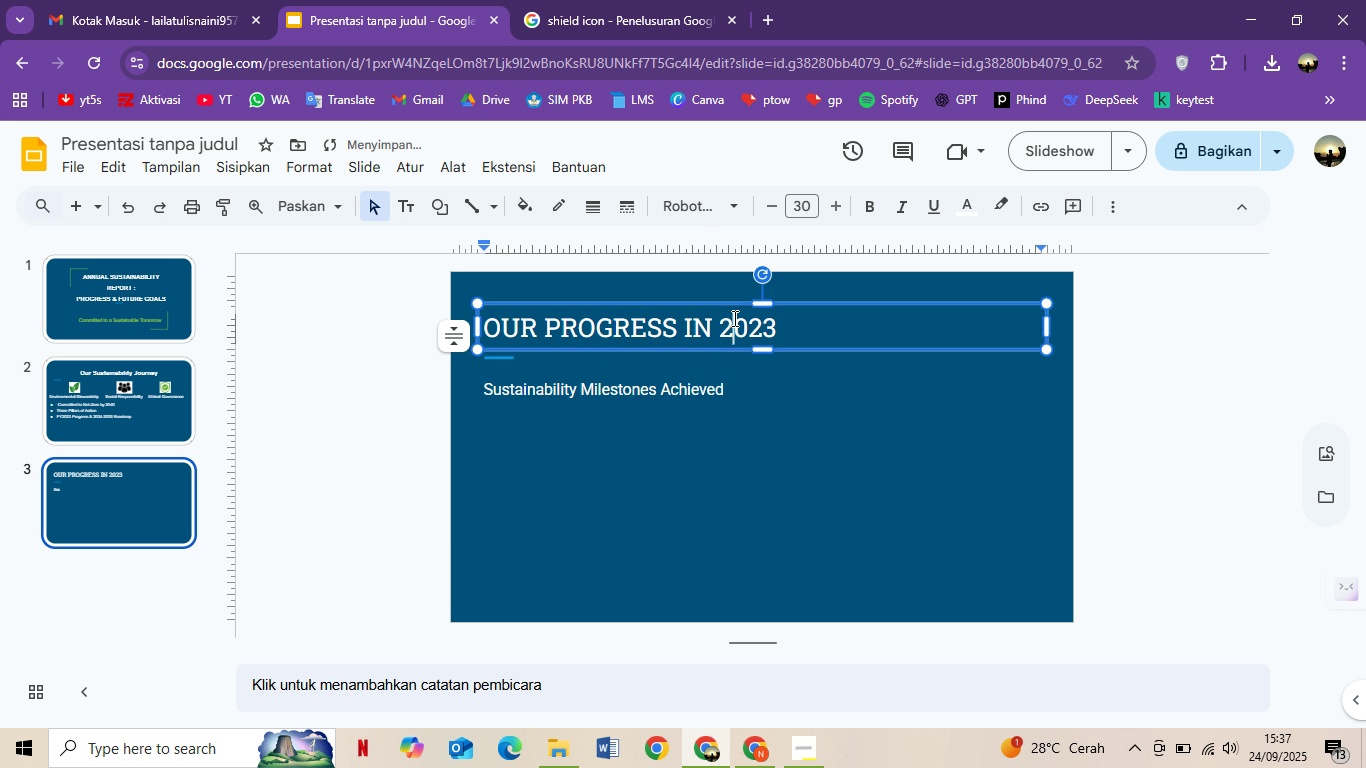 
key(Control+A)
 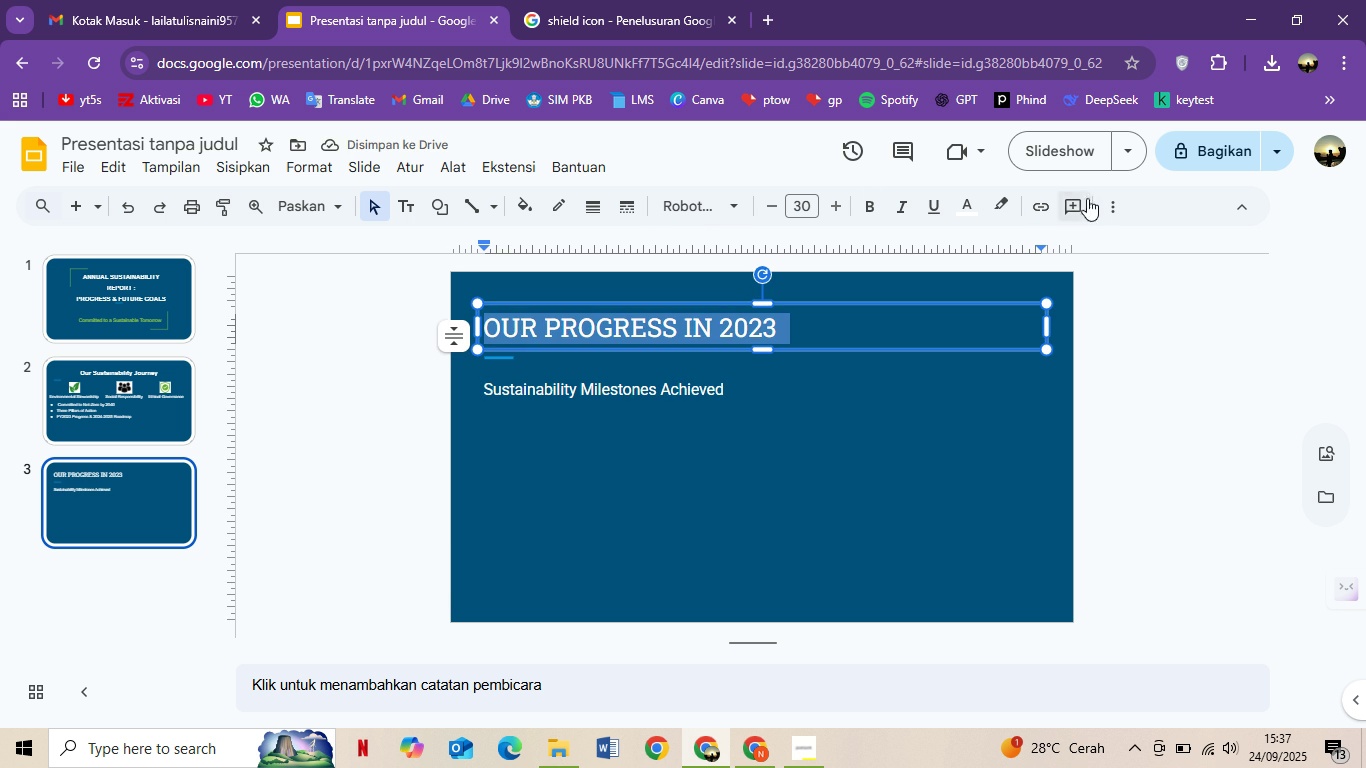 
left_click([1100, 197])
 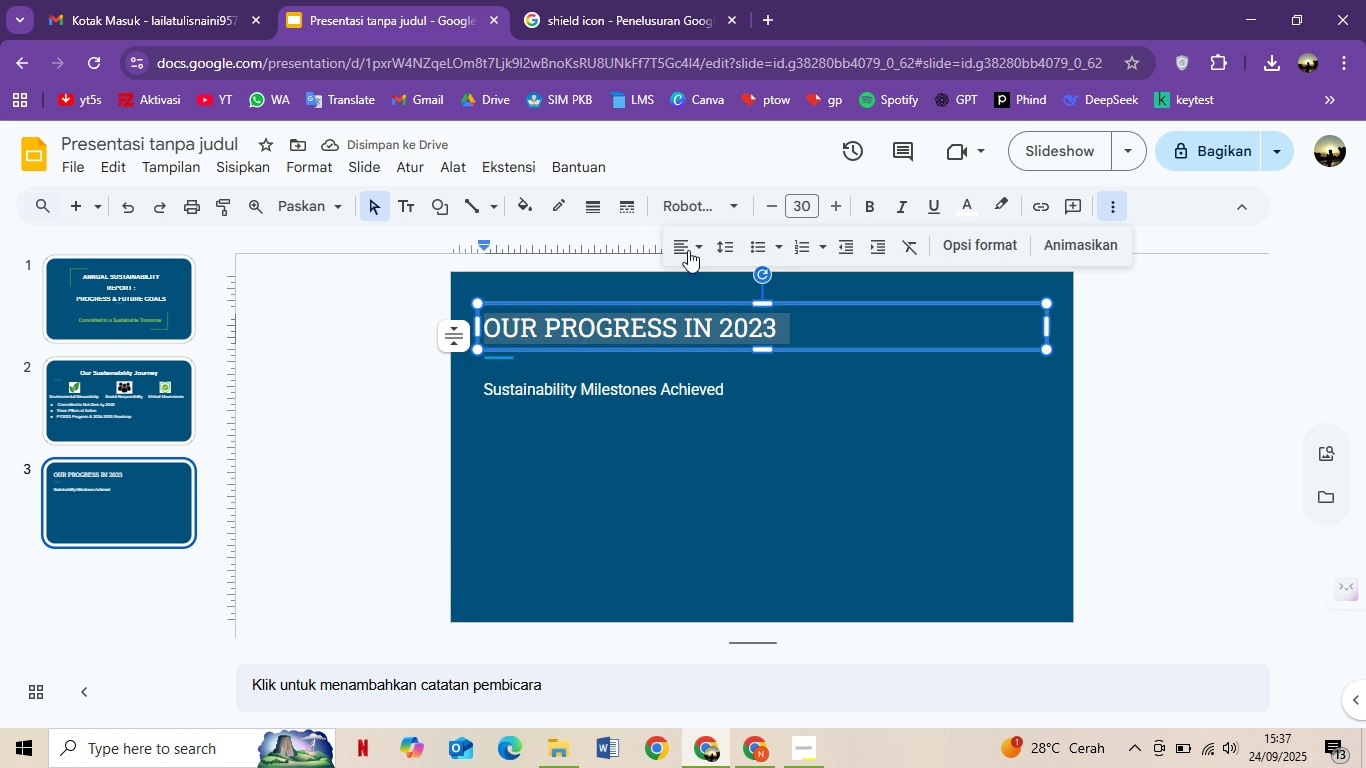 
left_click([690, 243])
 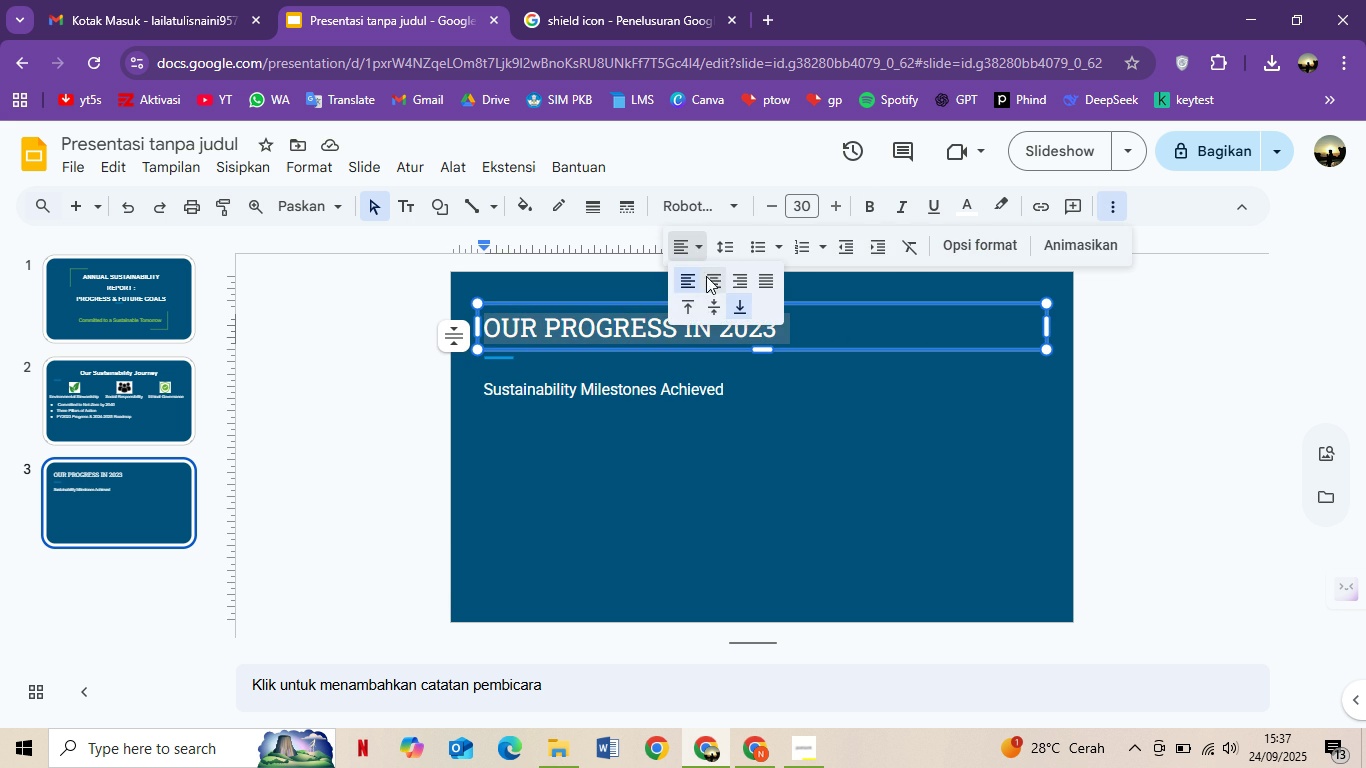 
left_click([706, 276])
 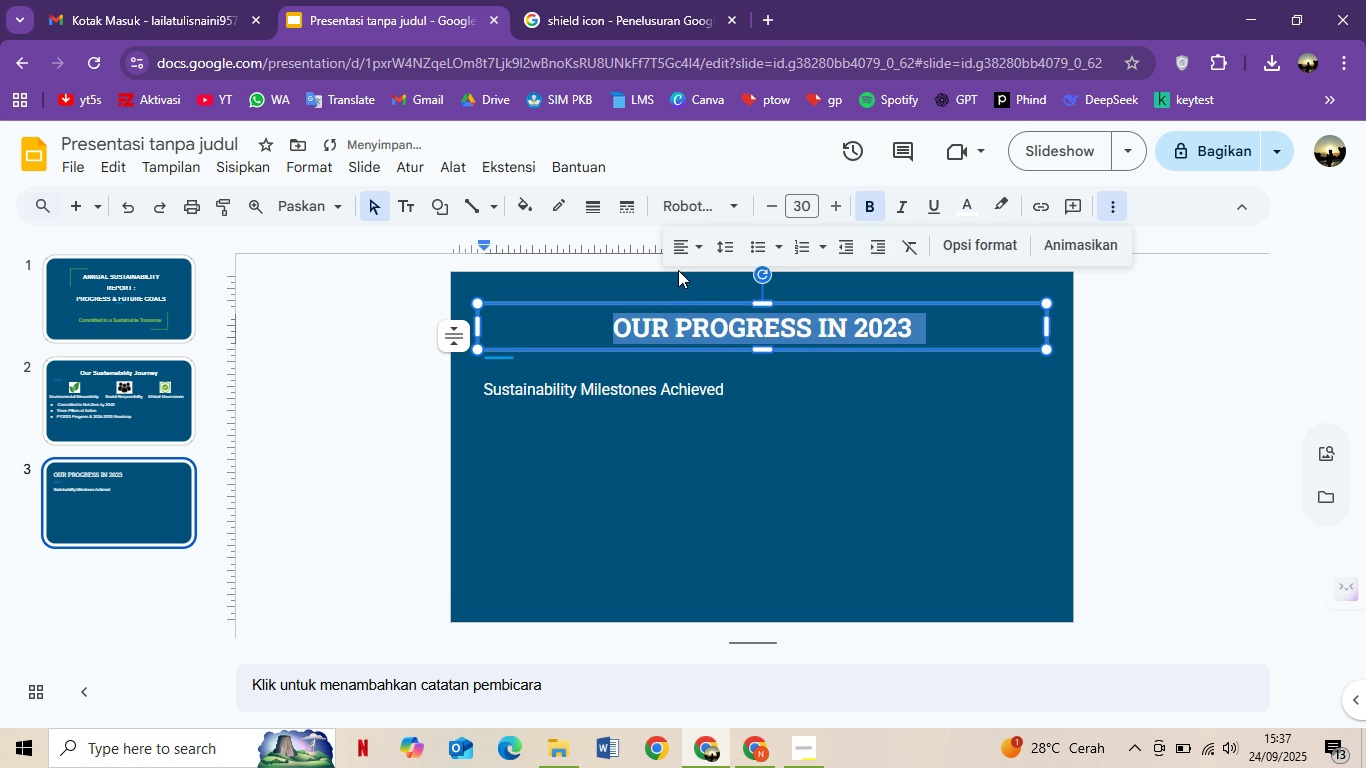 
key(Control+B)
 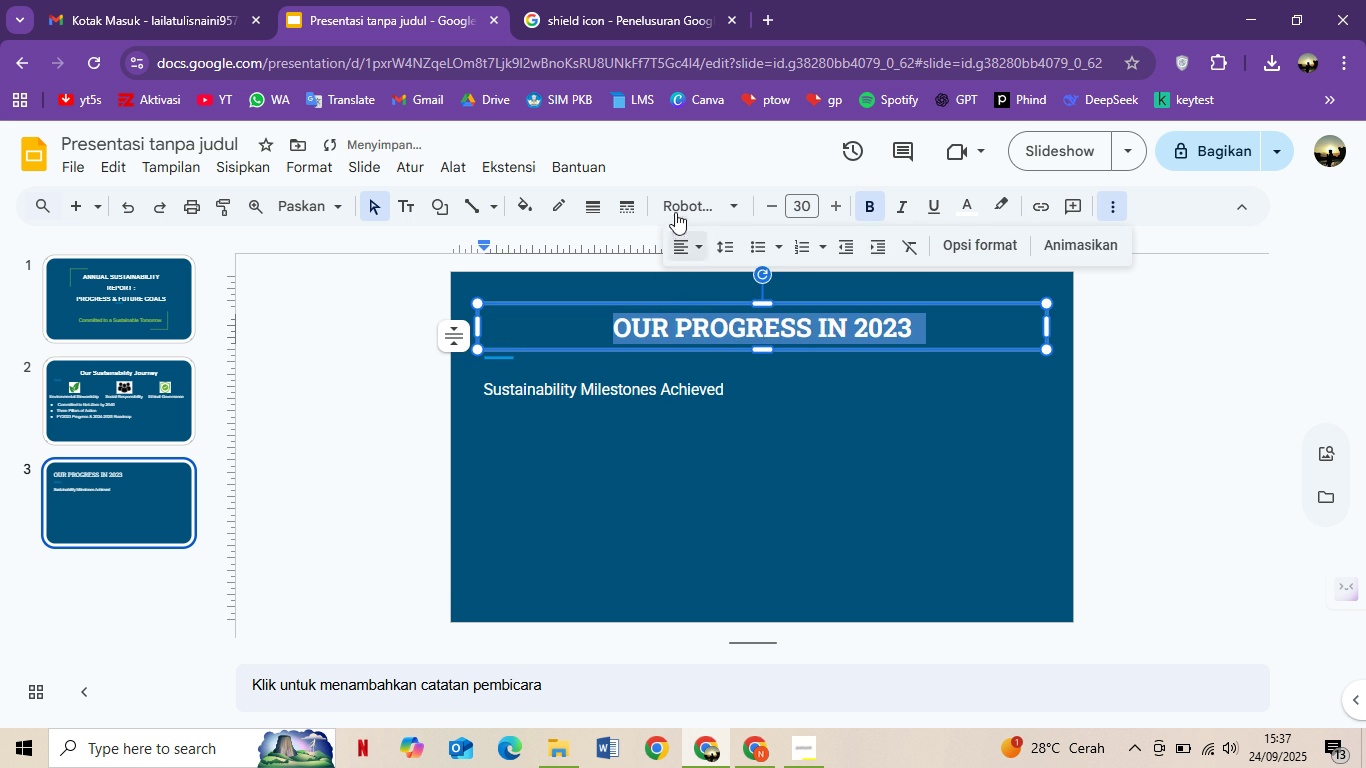 
left_click([678, 202])
 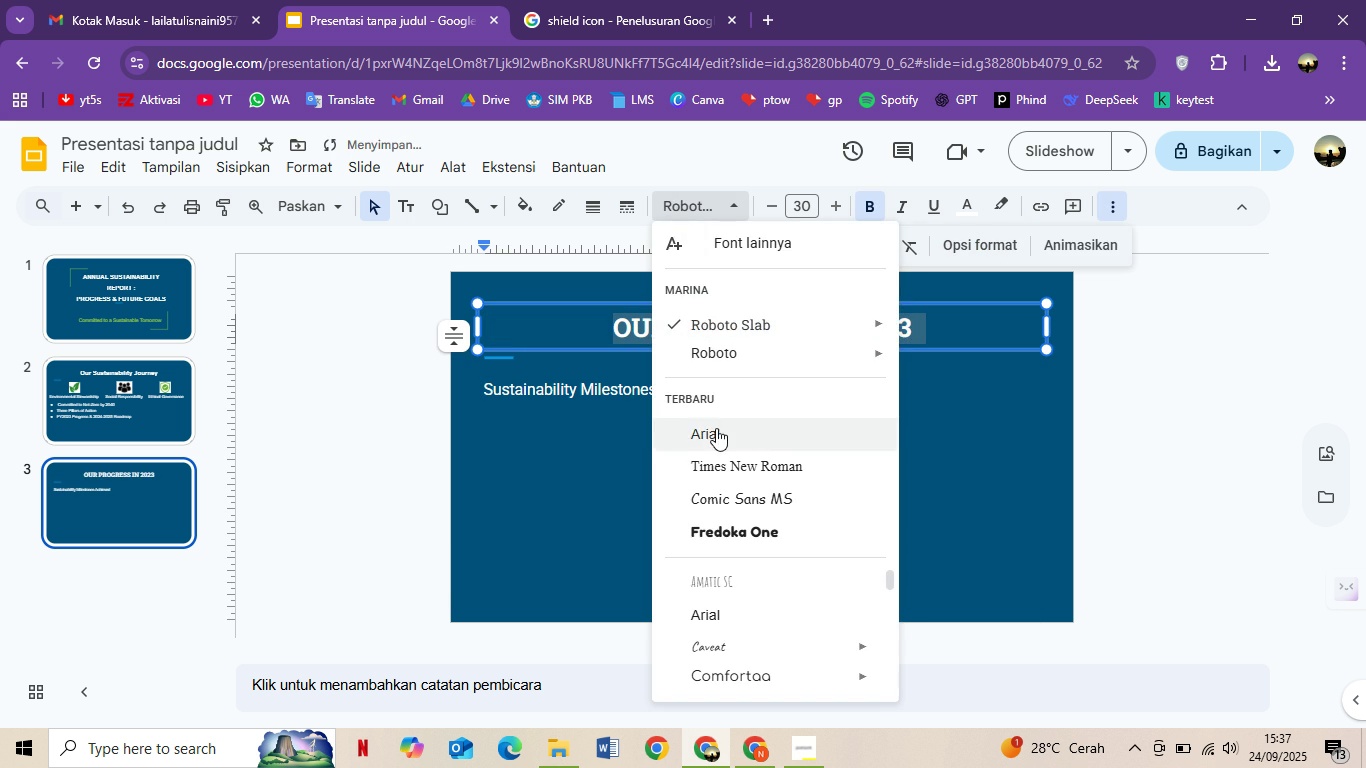 
left_click([716, 428])
 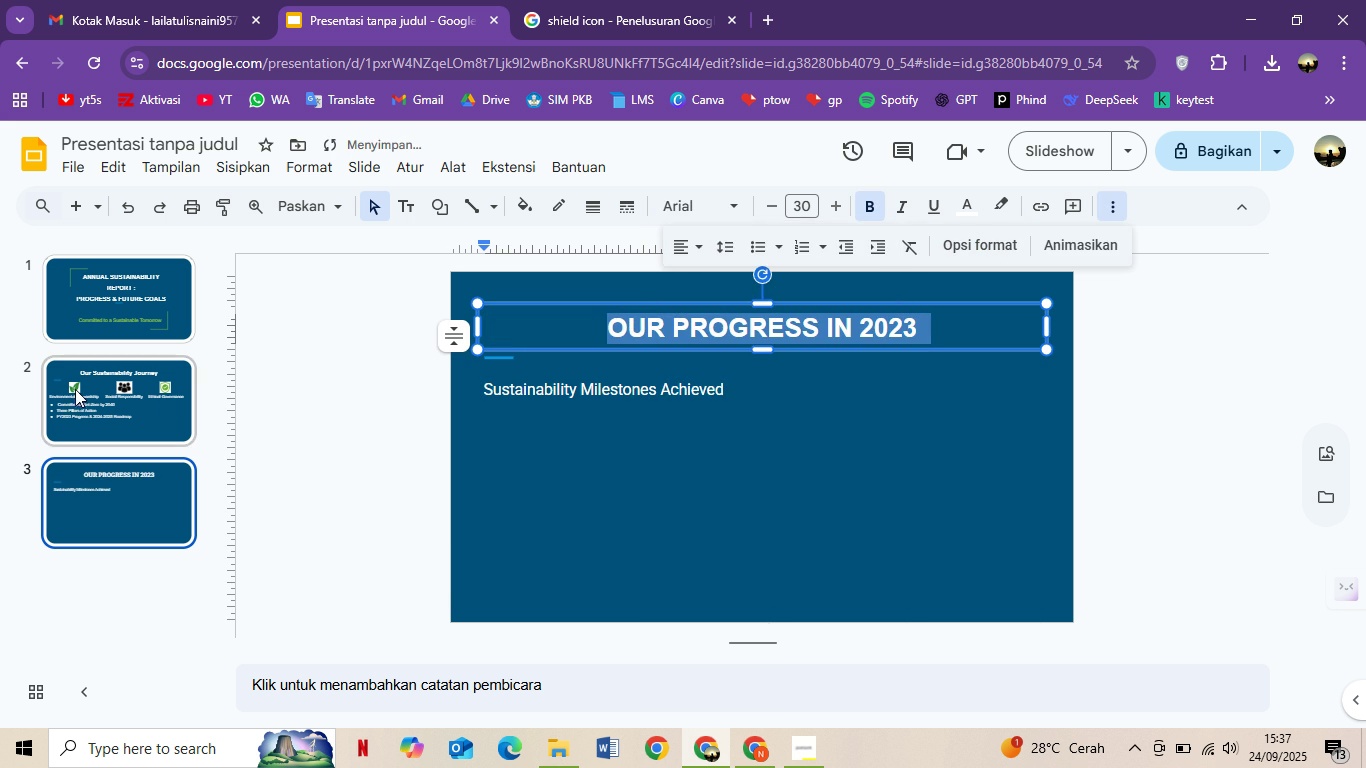 
left_click([75, 389])
 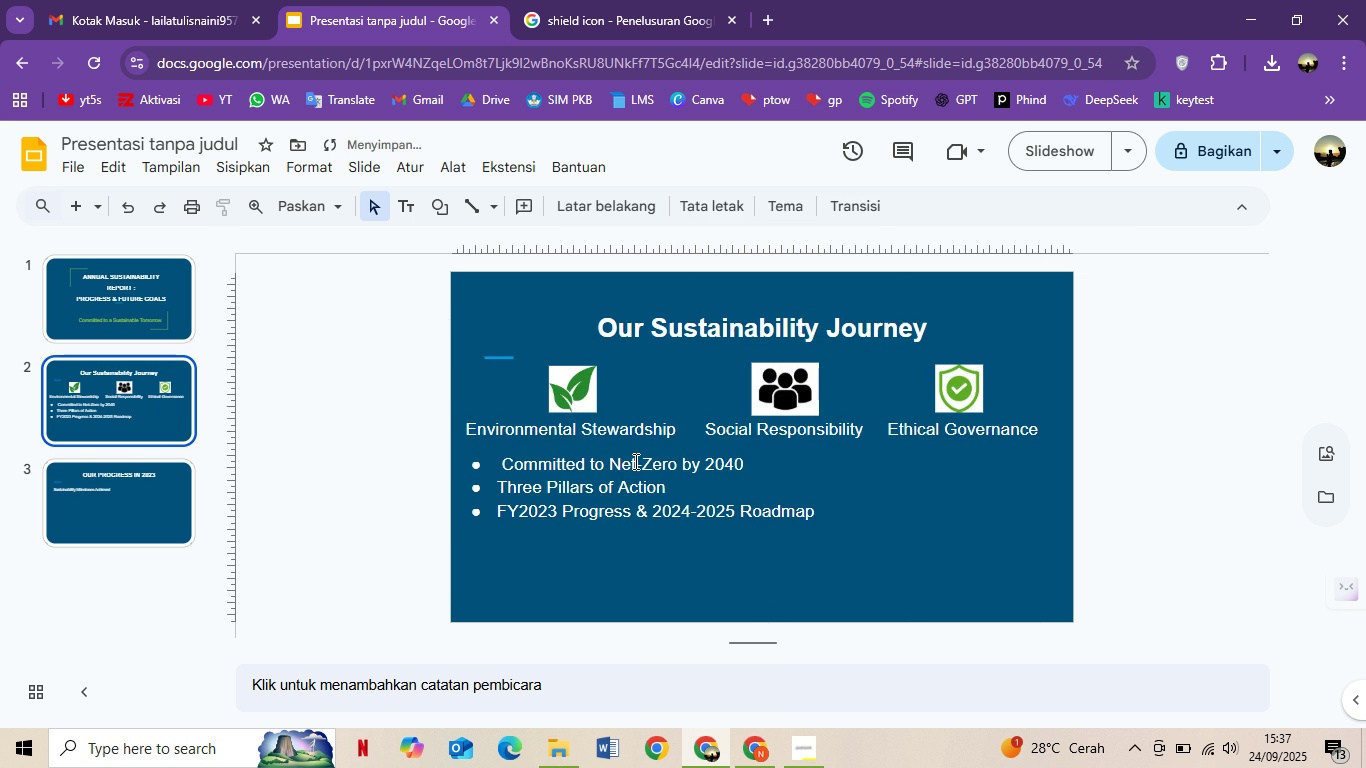 
left_click([634, 461])
 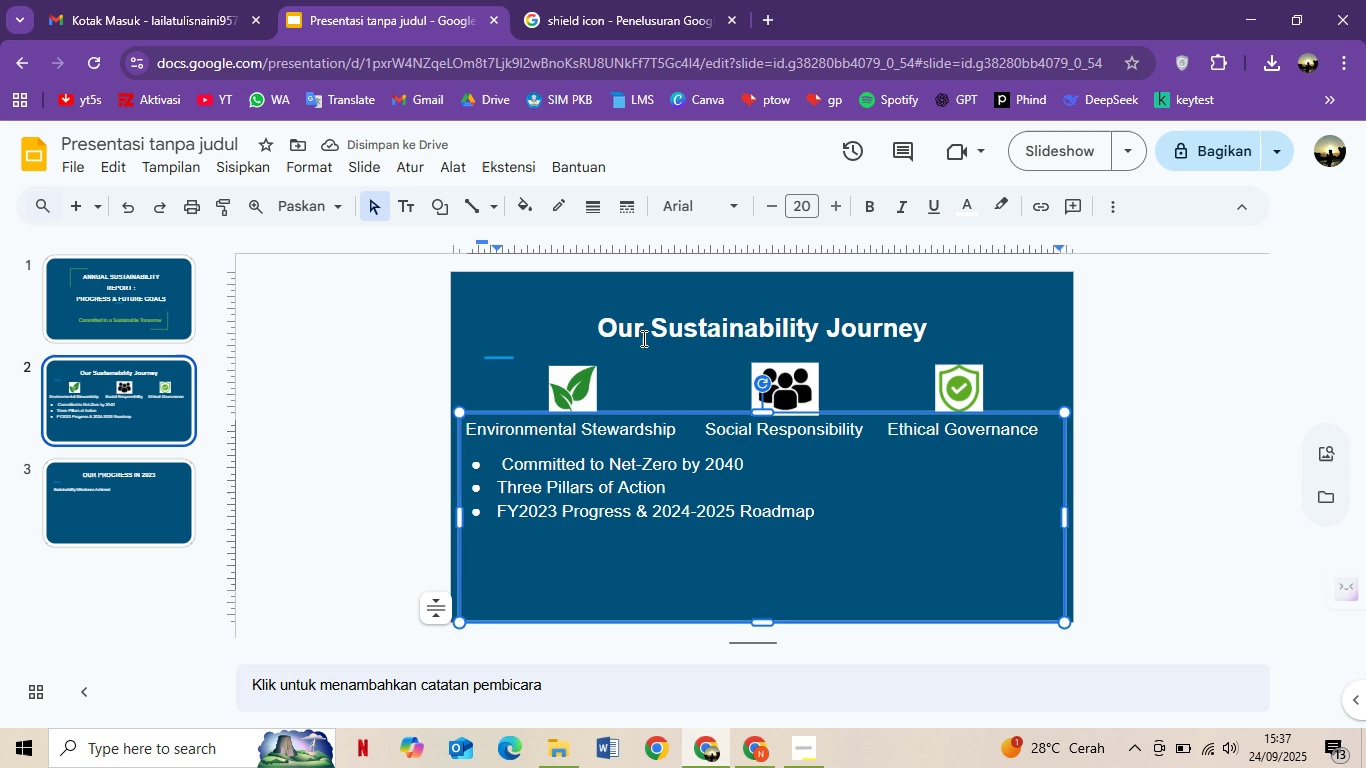 
left_click([642, 335])
 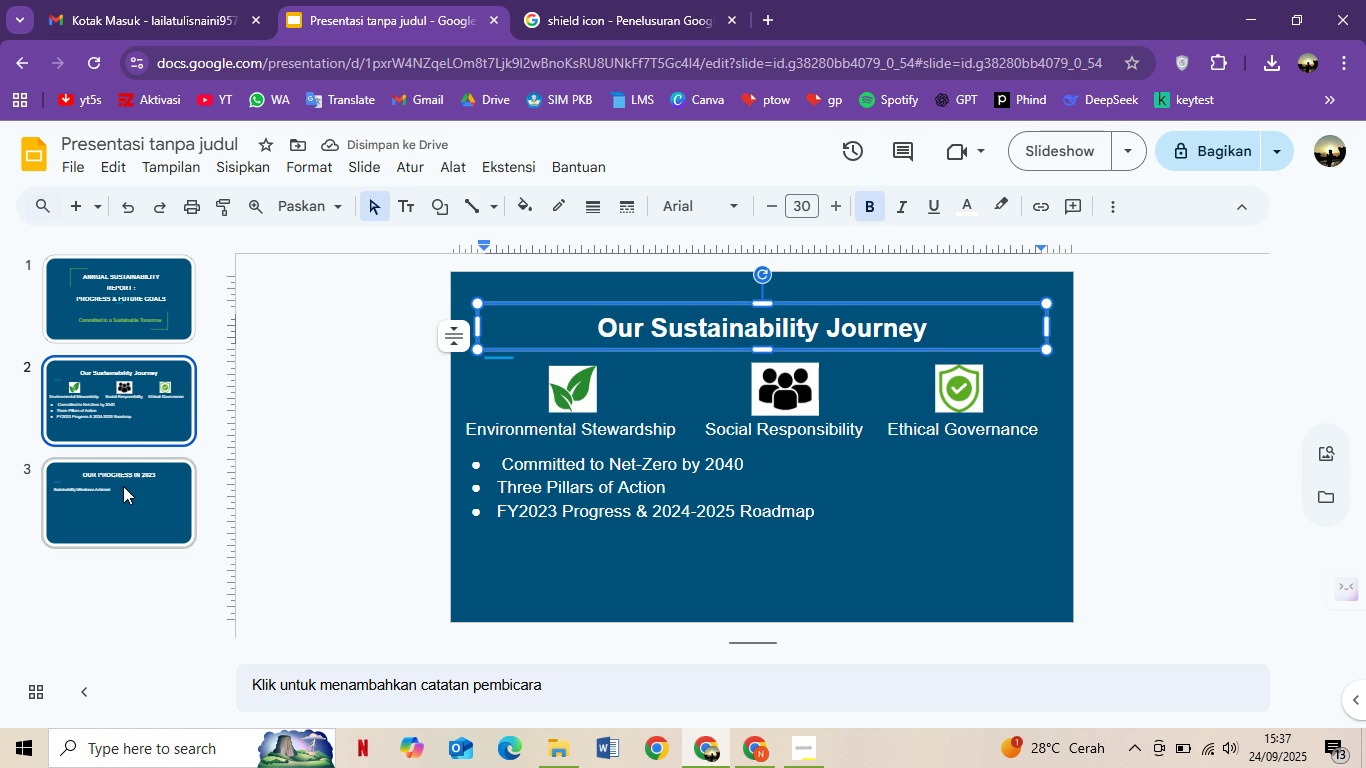 
left_click([123, 489])
 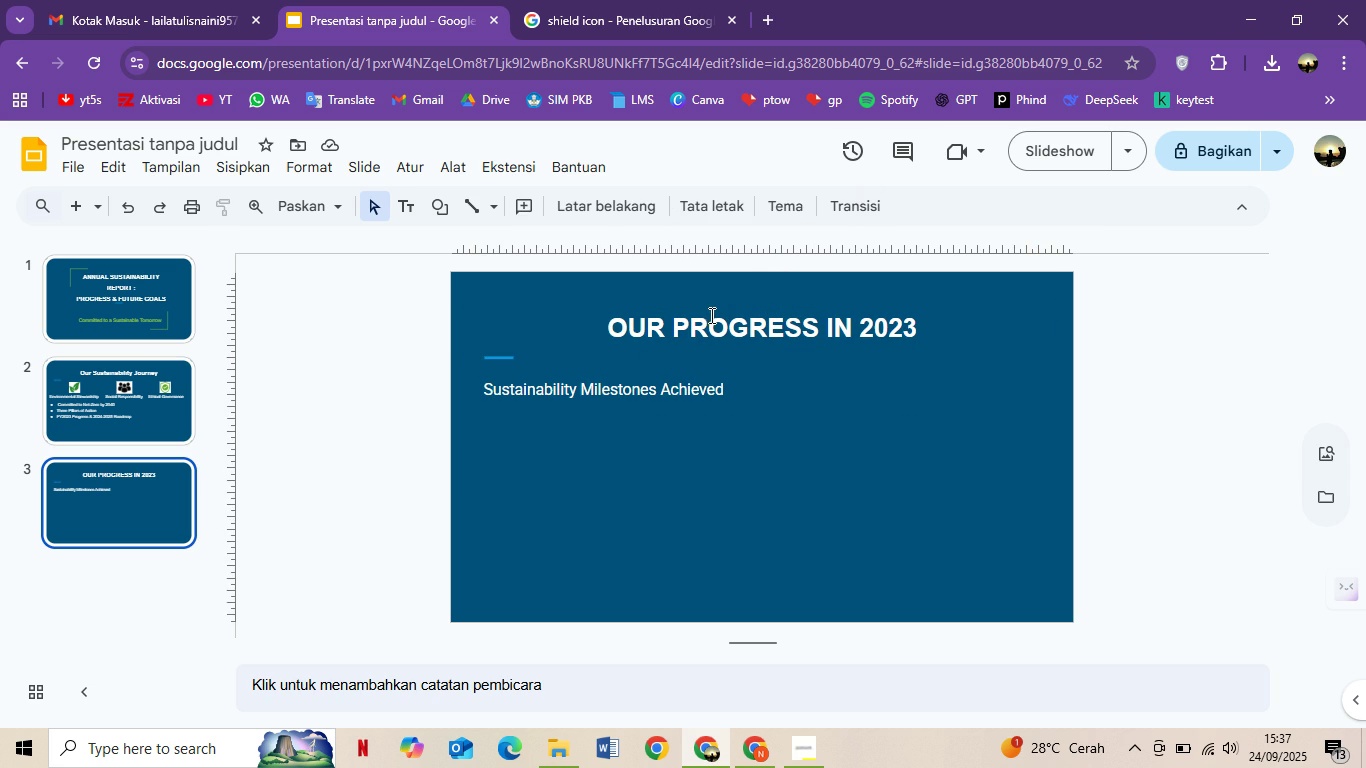 
left_click([710, 315])
 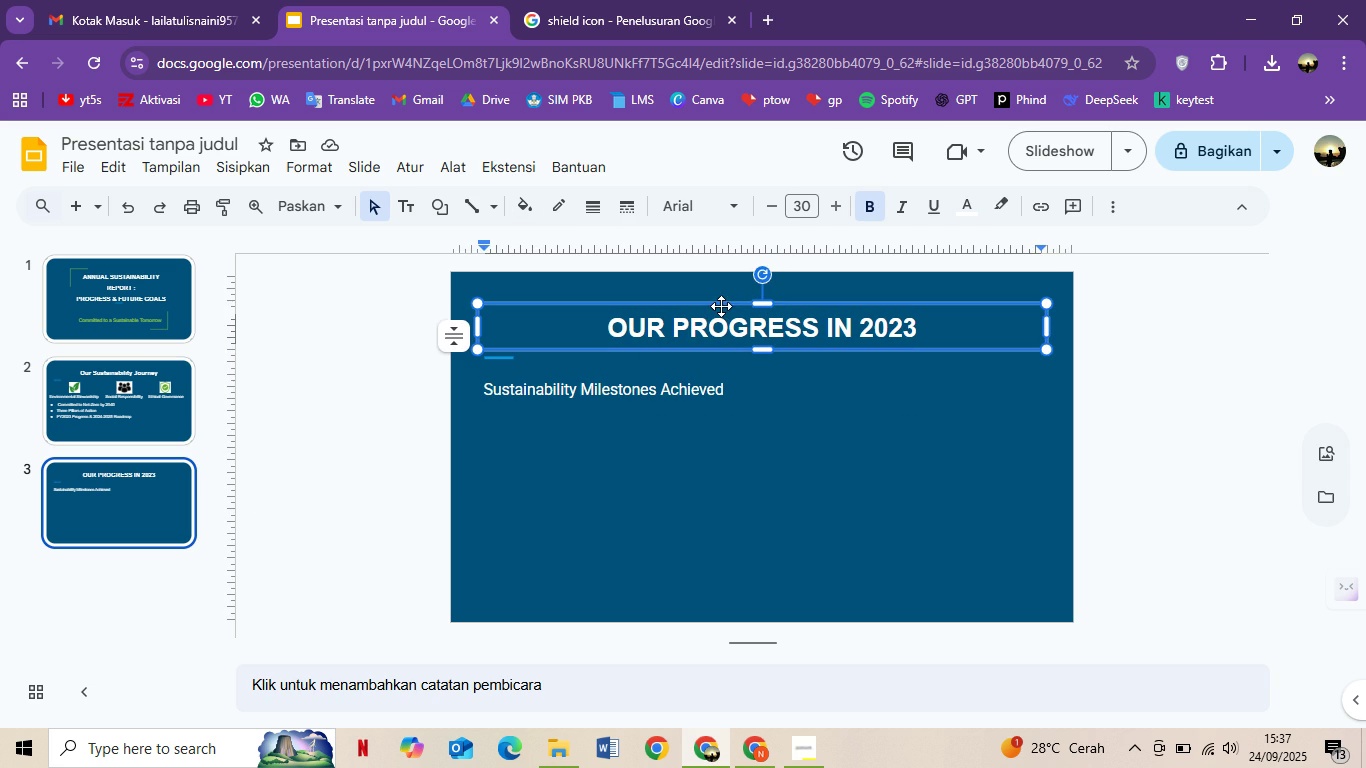 
left_click_drag(start_coordinate=[721, 306], to_coordinate=[715, 288])
 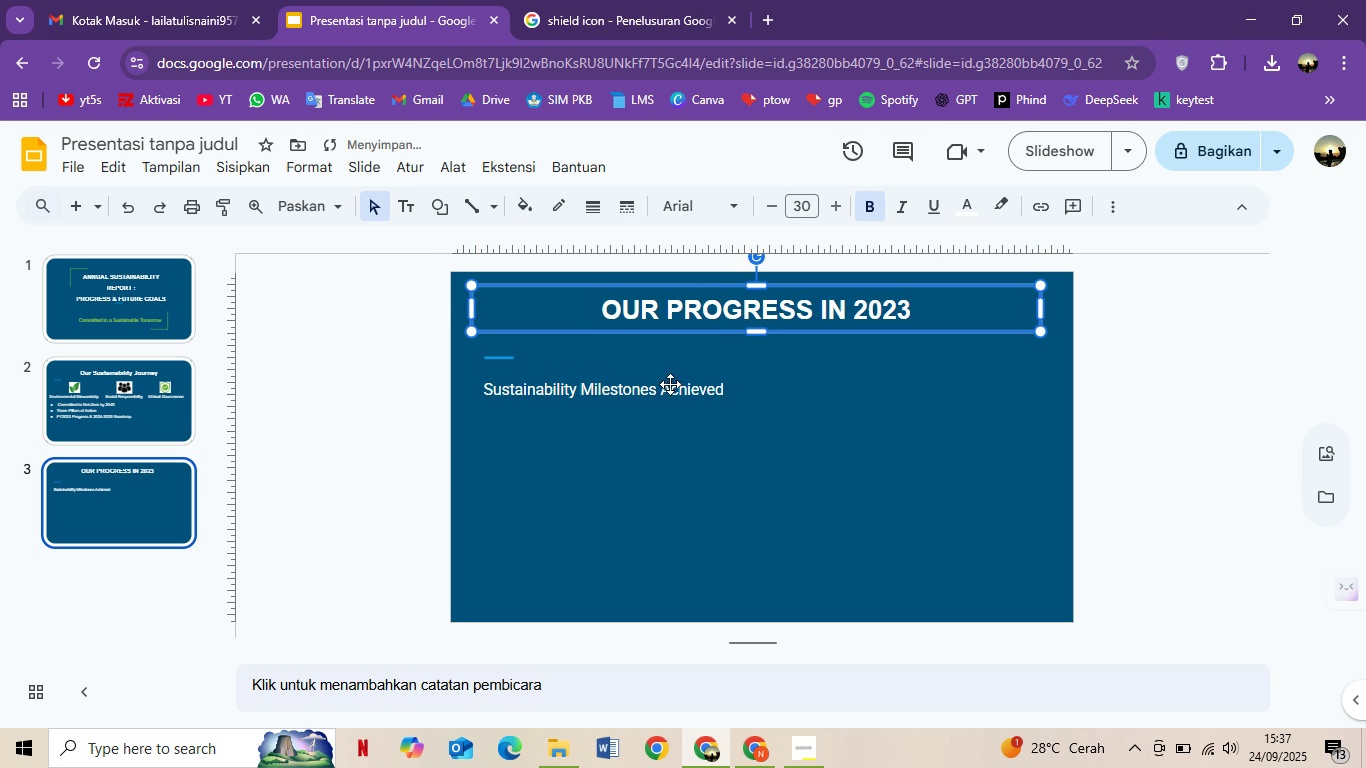 
left_click([662, 397])
 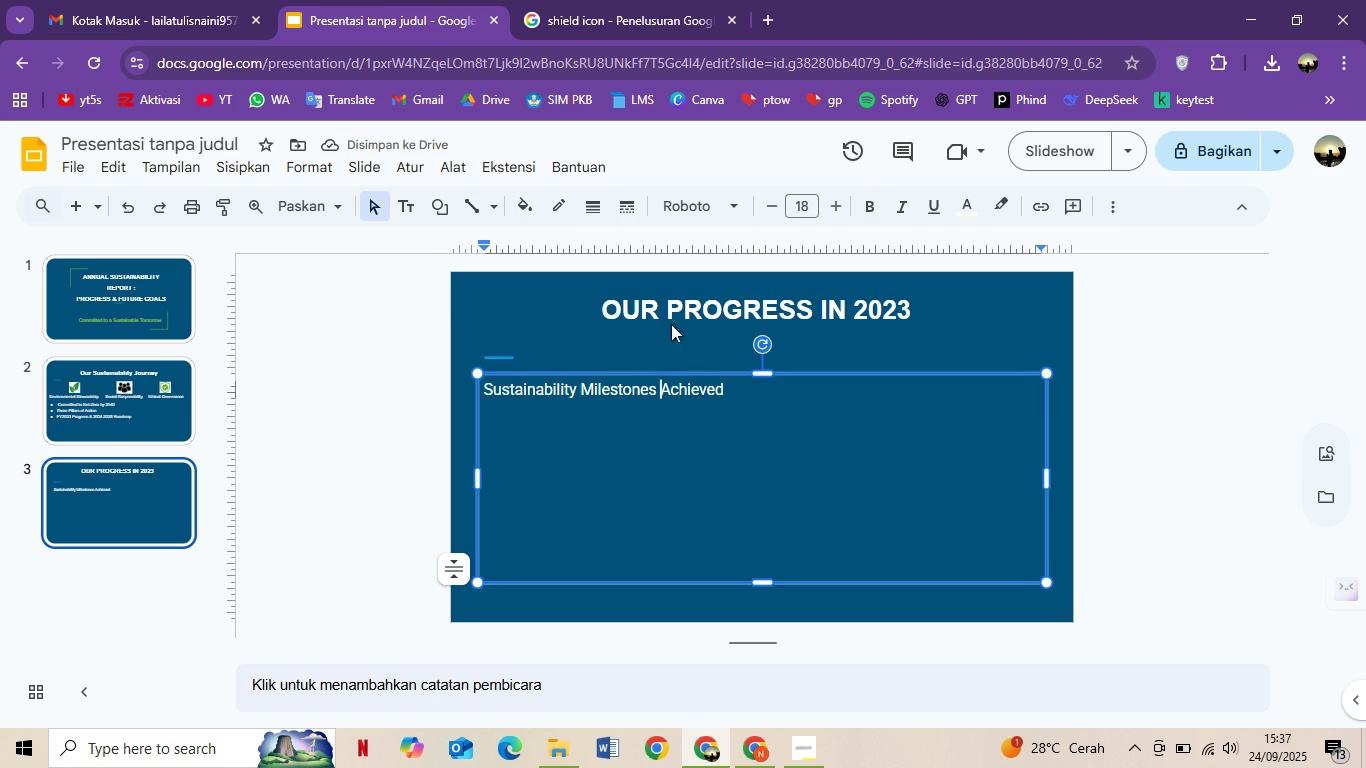 
key(Control+A)
 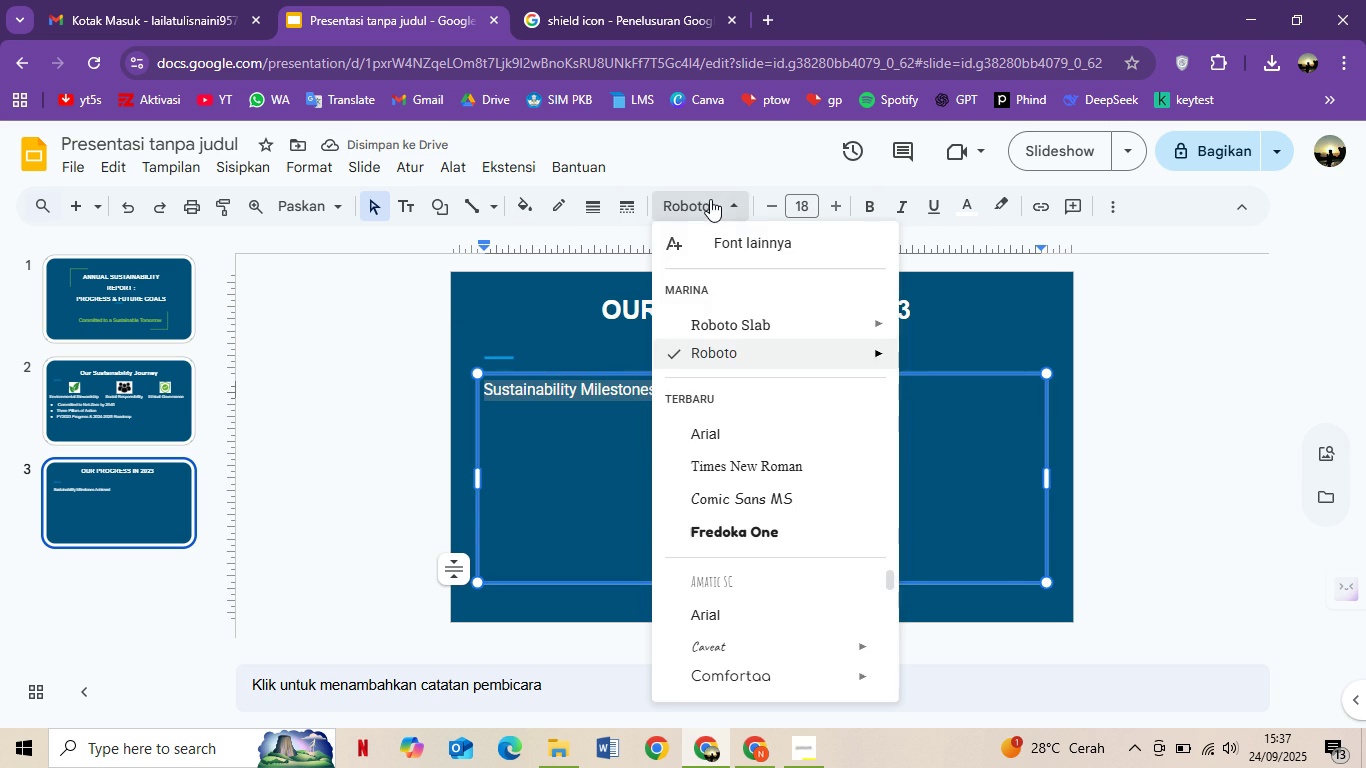 
left_click([710, 199])
 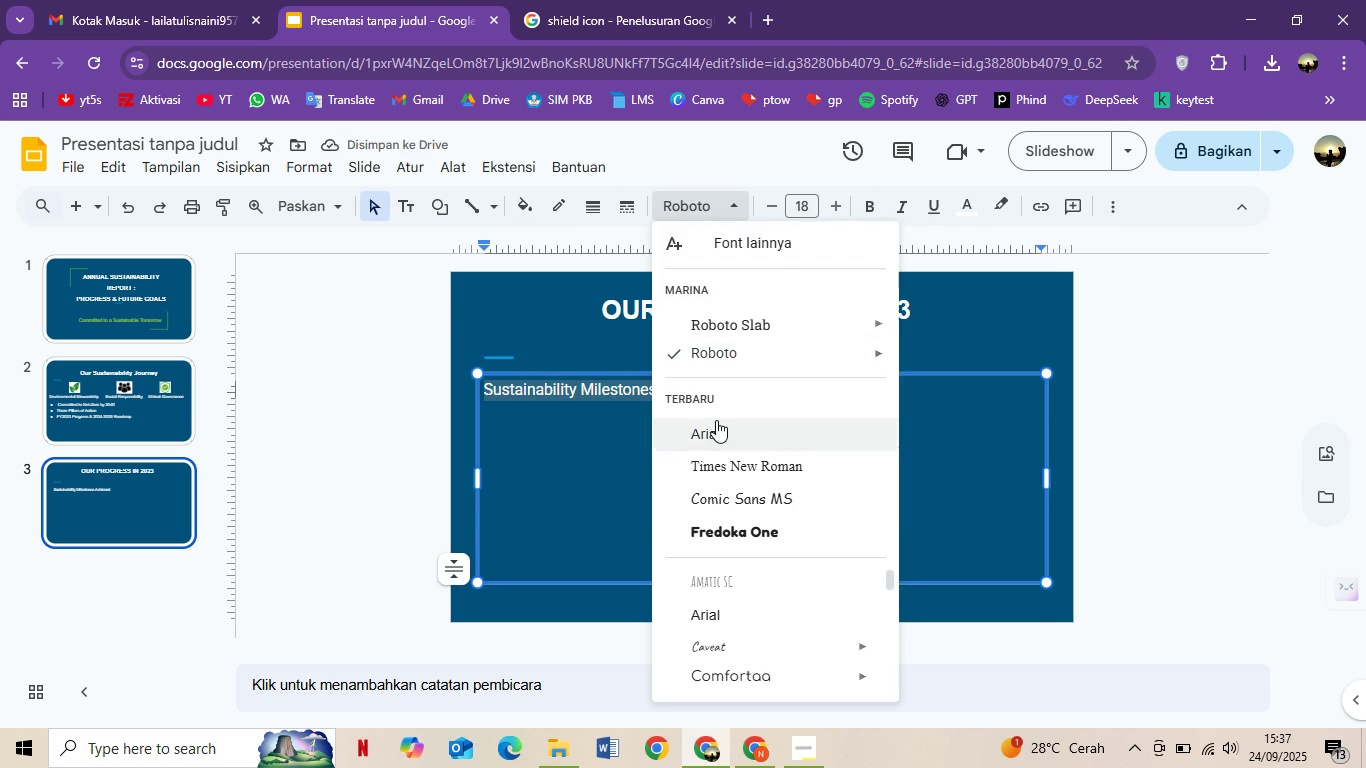 
left_click([716, 420])
 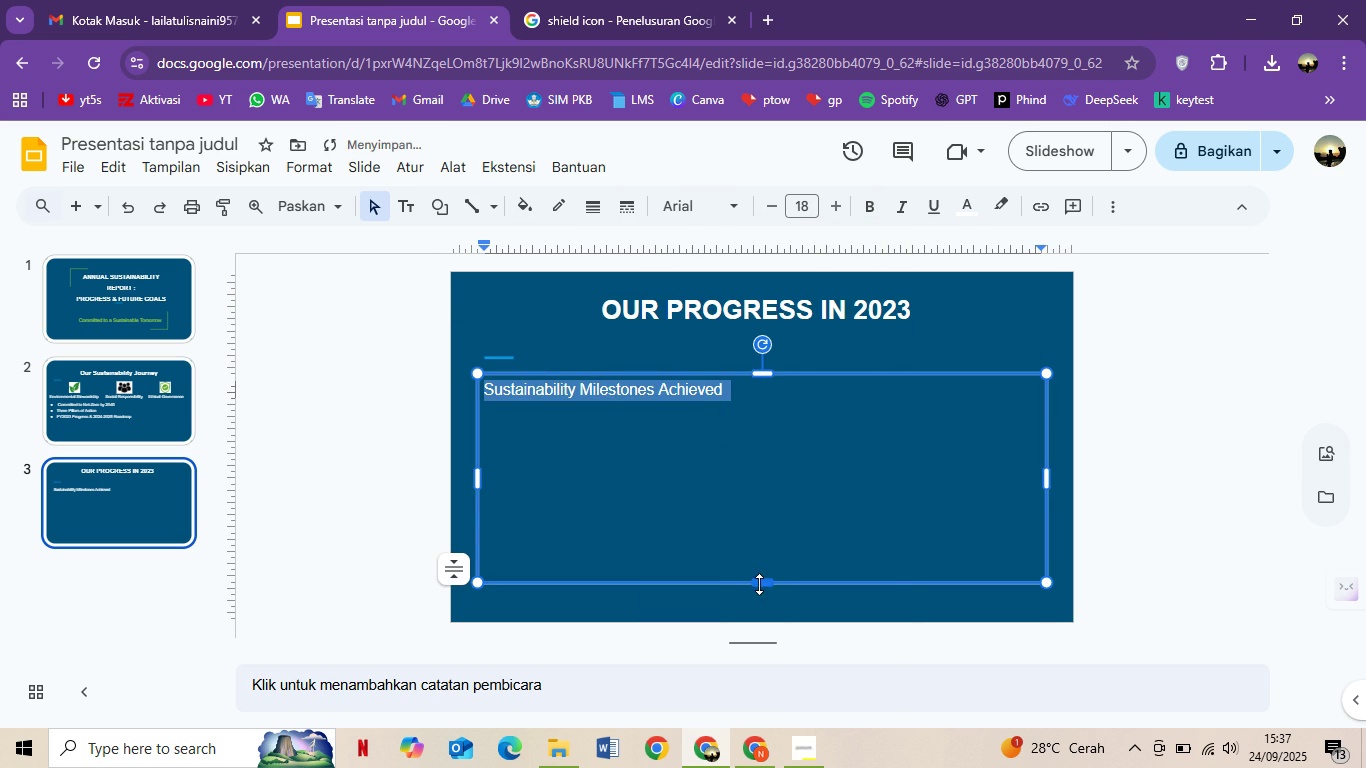 
left_click_drag(start_coordinate=[759, 584], to_coordinate=[731, 408])
 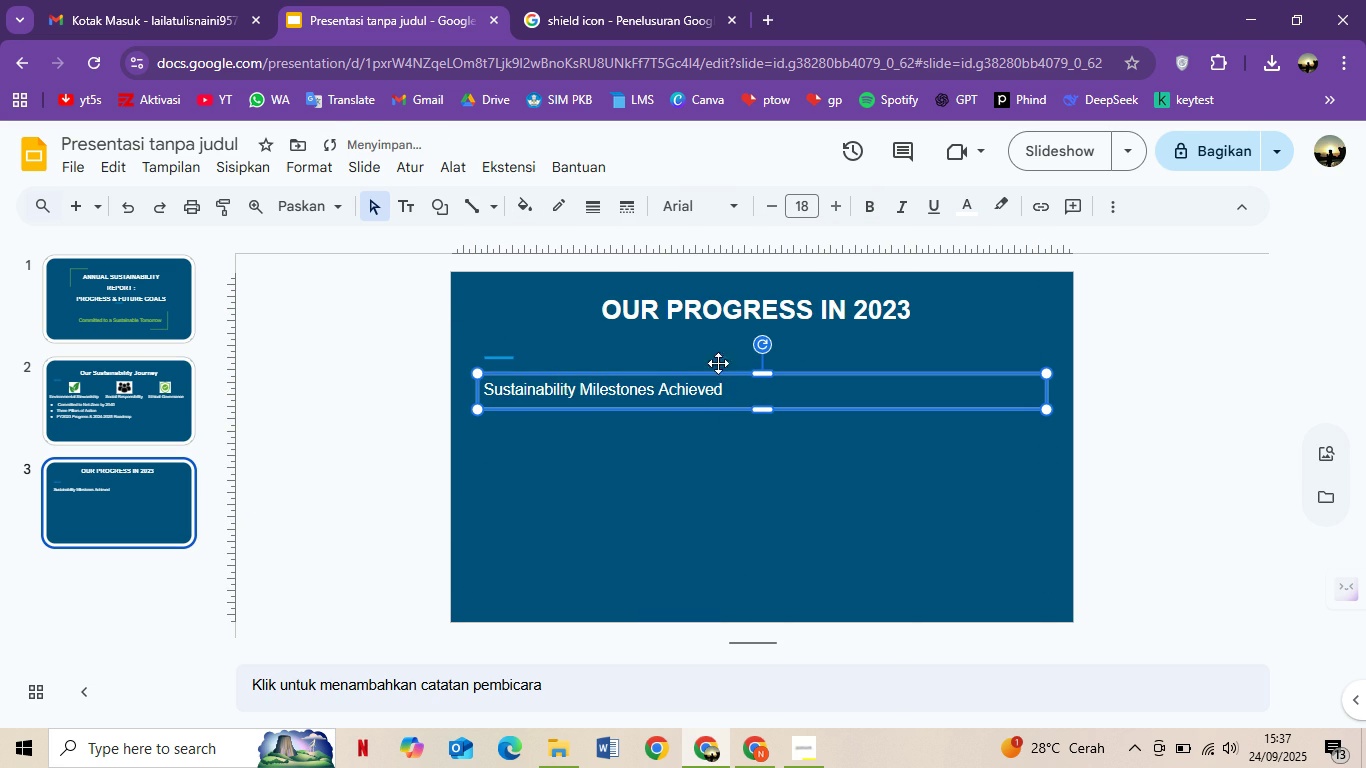 
left_click_drag(start_coordinate=[720, 372], to_coordinate=[718, 334])
 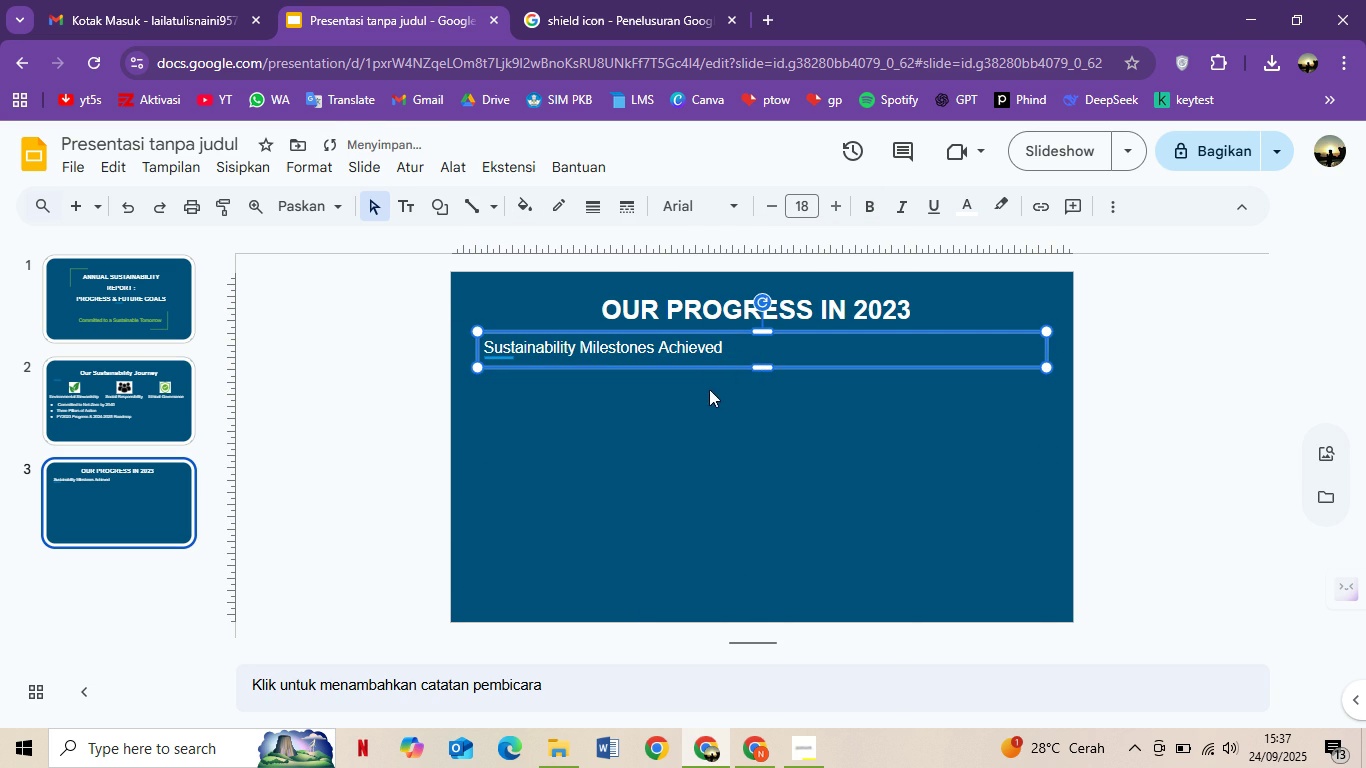 
left_click([681, 418])
 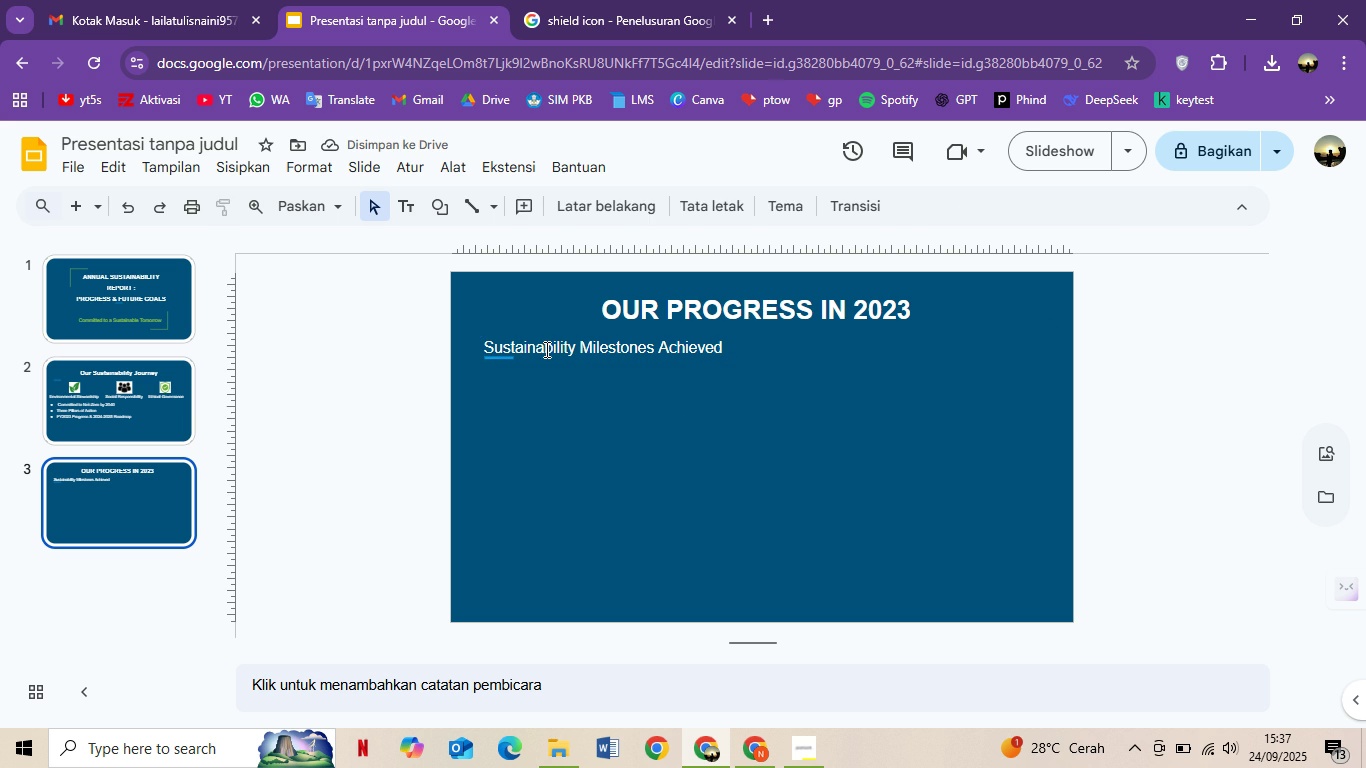 
left_click([546, 349])
 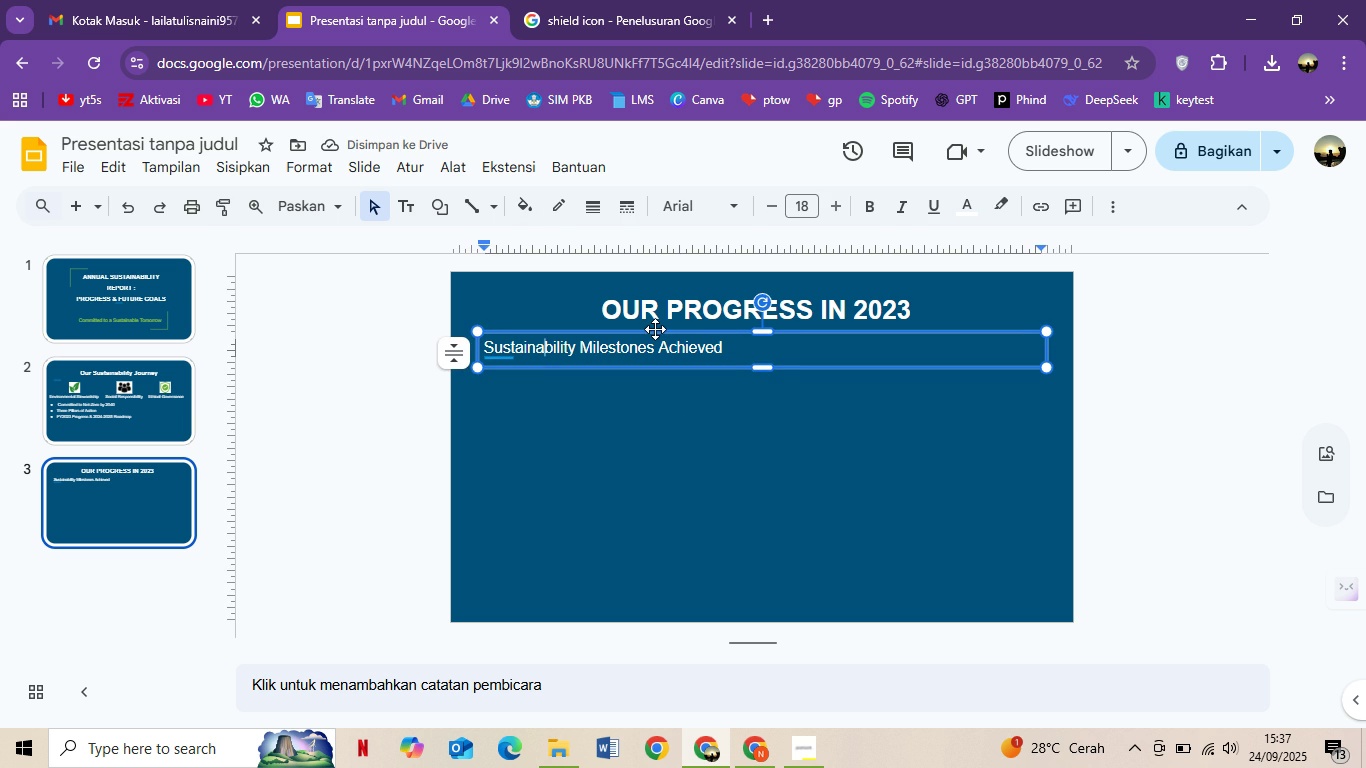 
left_click([655, 329])
 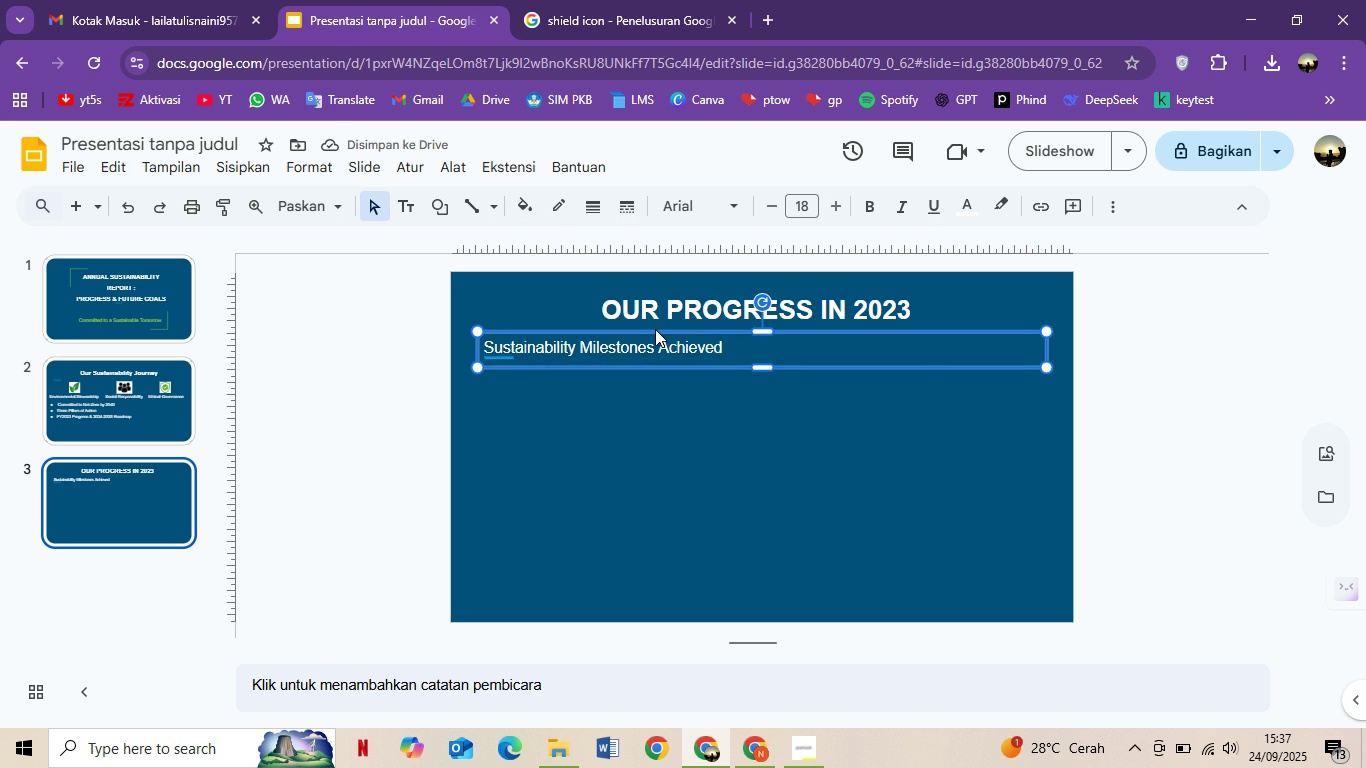 
key(Control+C)
 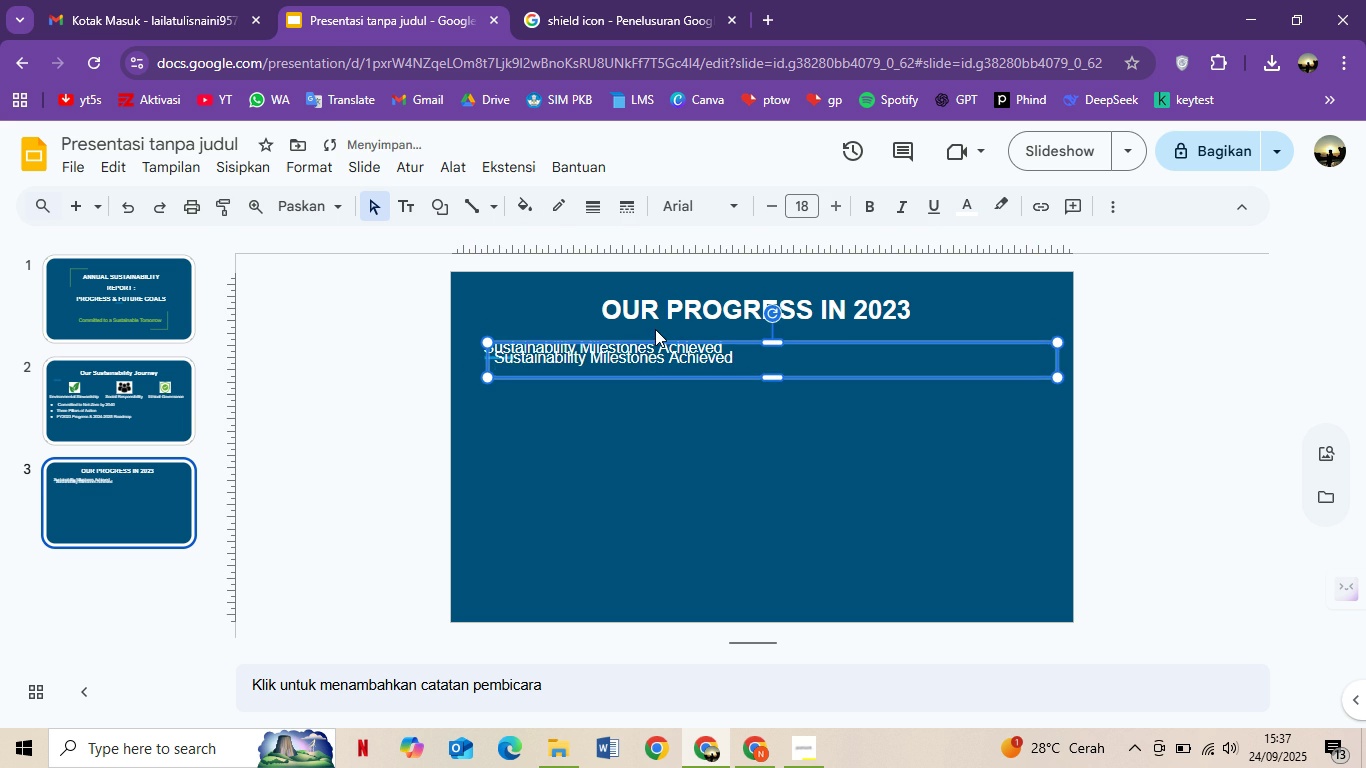 
key(Control+V)
 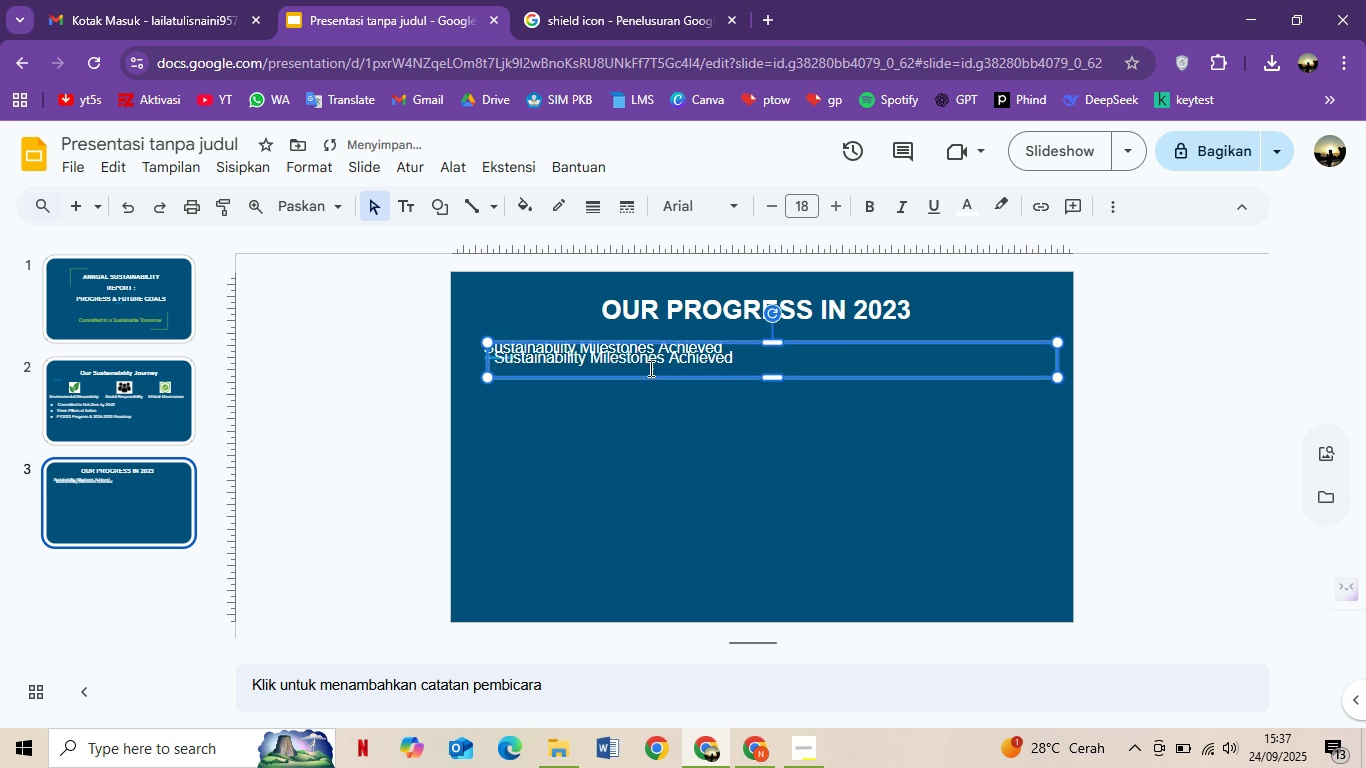 
left_click_drag(start_coordinate=[656, 381], to_coordinate=[676, 454])
 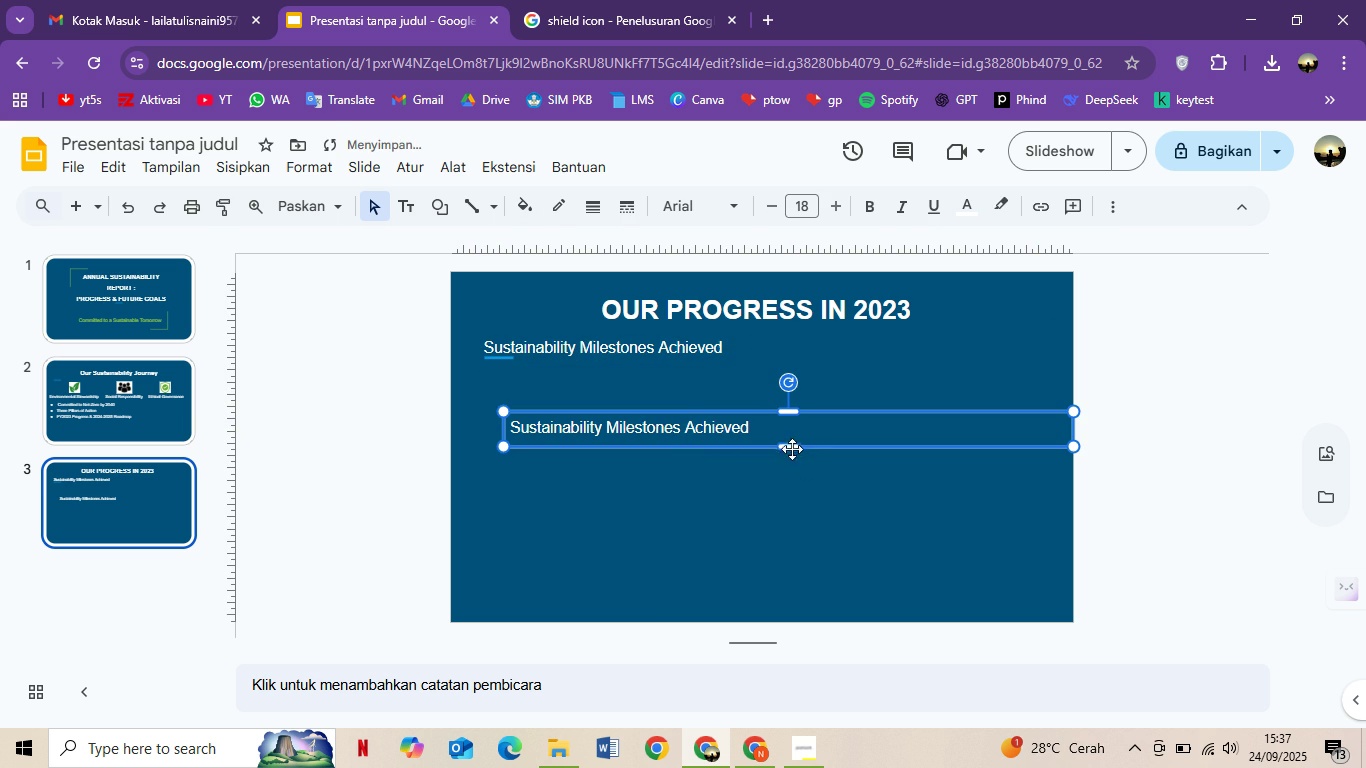 
left_click_drag(start_coordinate=[790, 448], to_coordinate=[787, 589])
 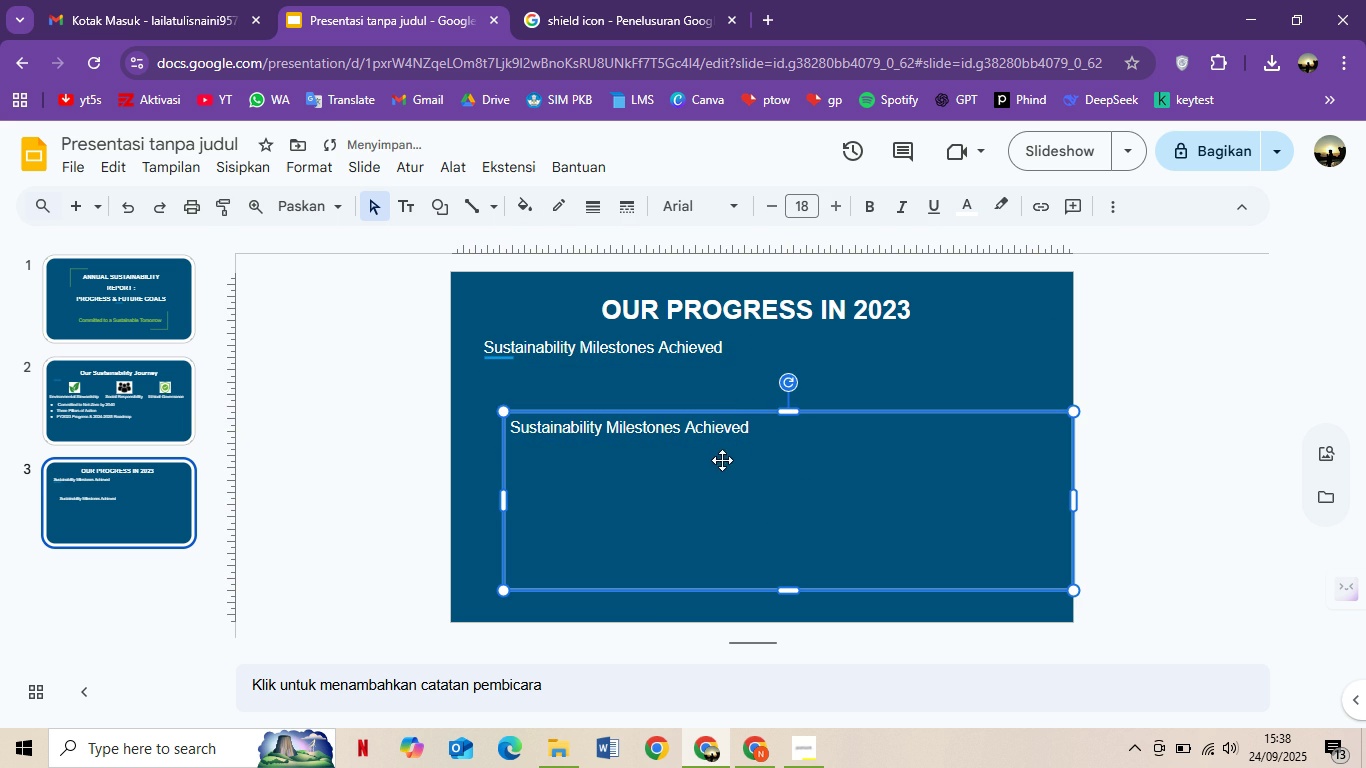 
left_click([722, 460])
 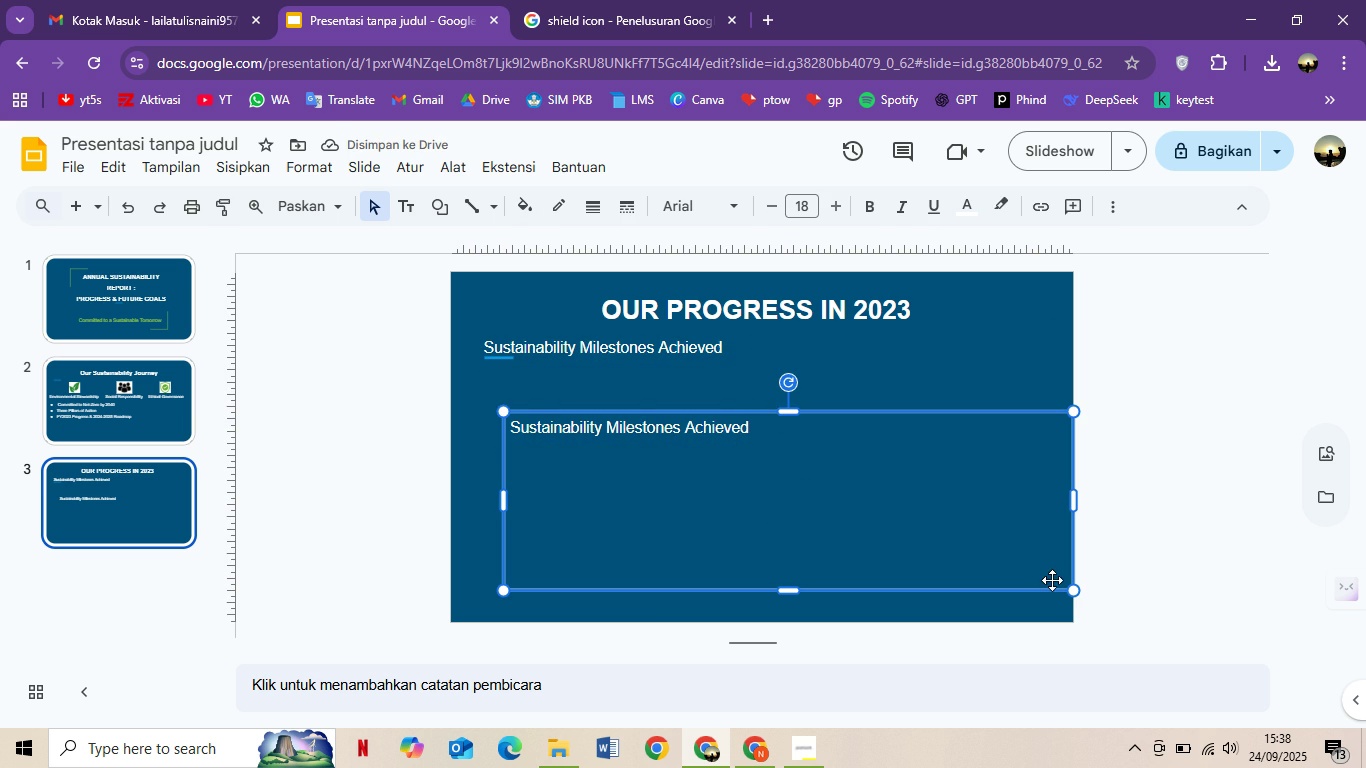 
key(Delete)
 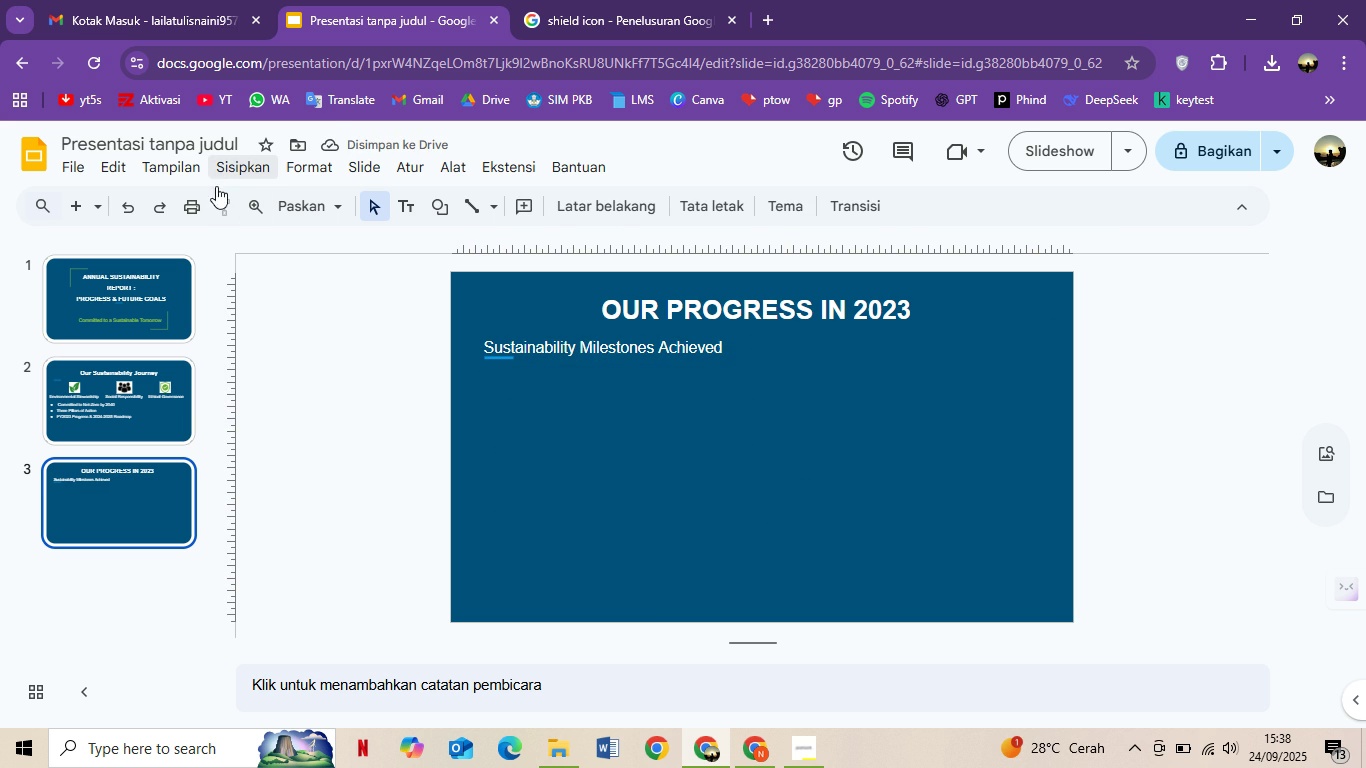 
mouse_move([728, 744])
 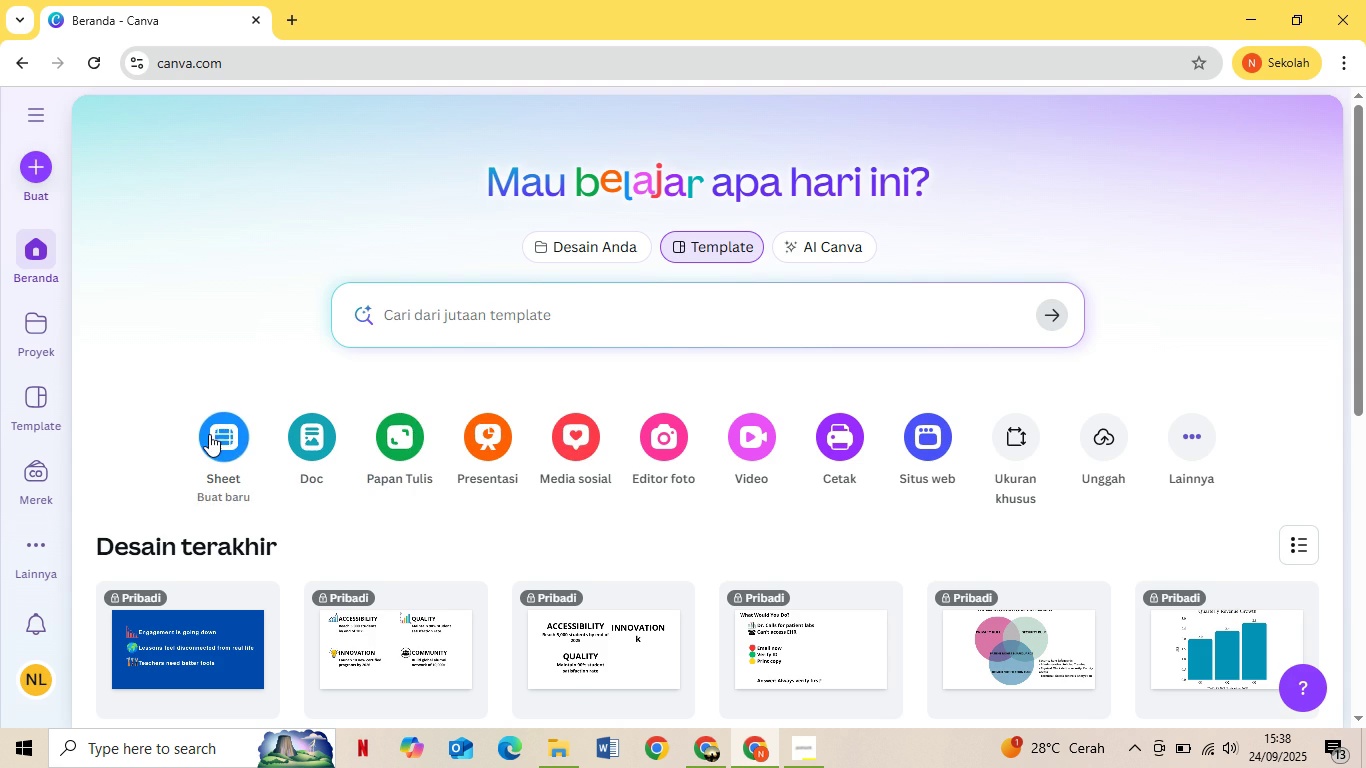 
left_click([47, 182])
 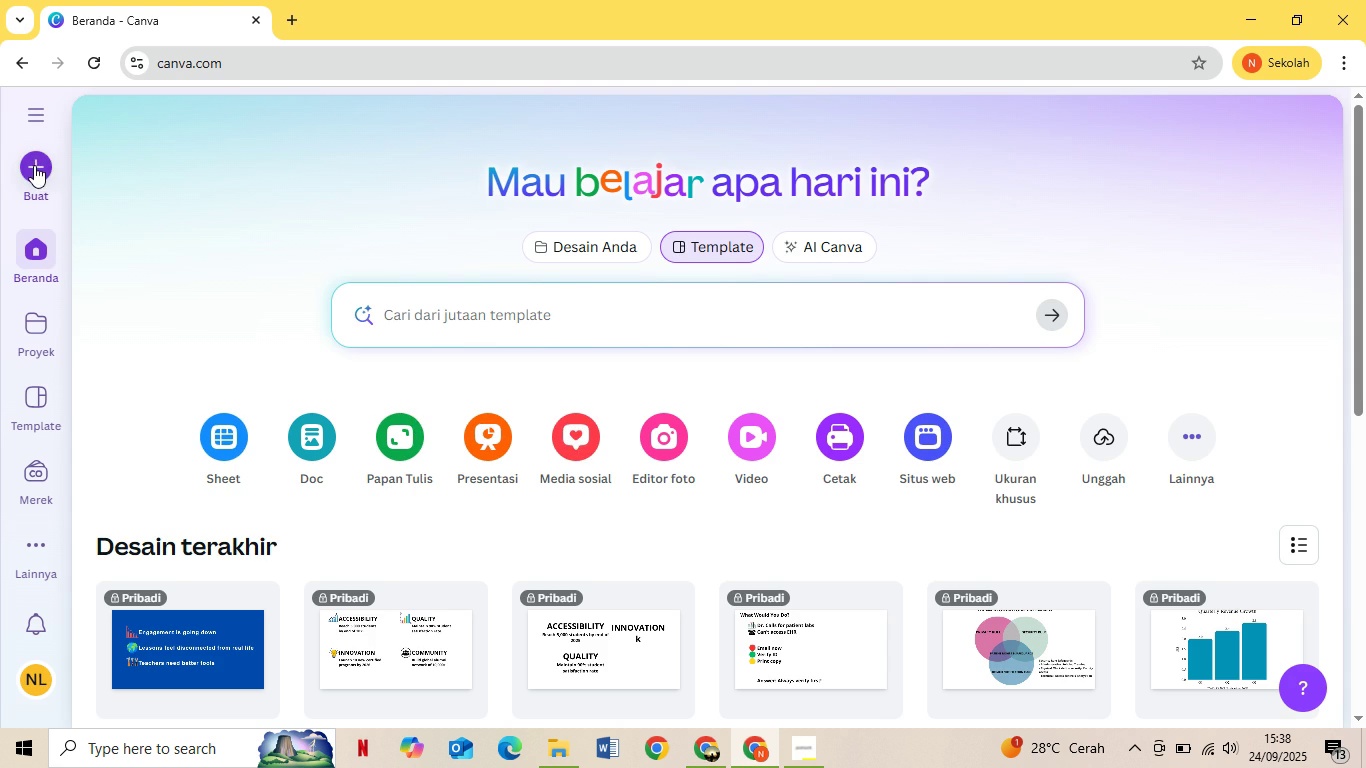 
left_click([34, 165])
 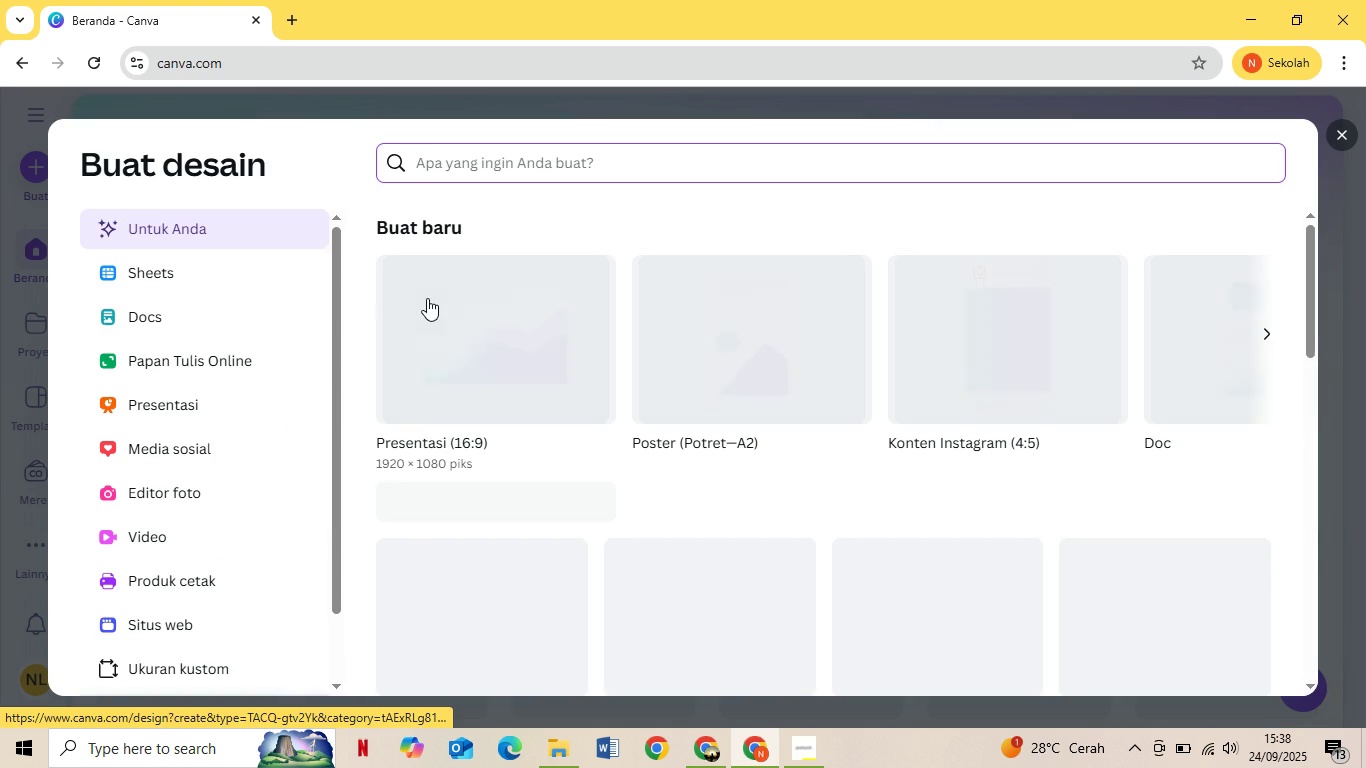 
left_click([427, 298])
 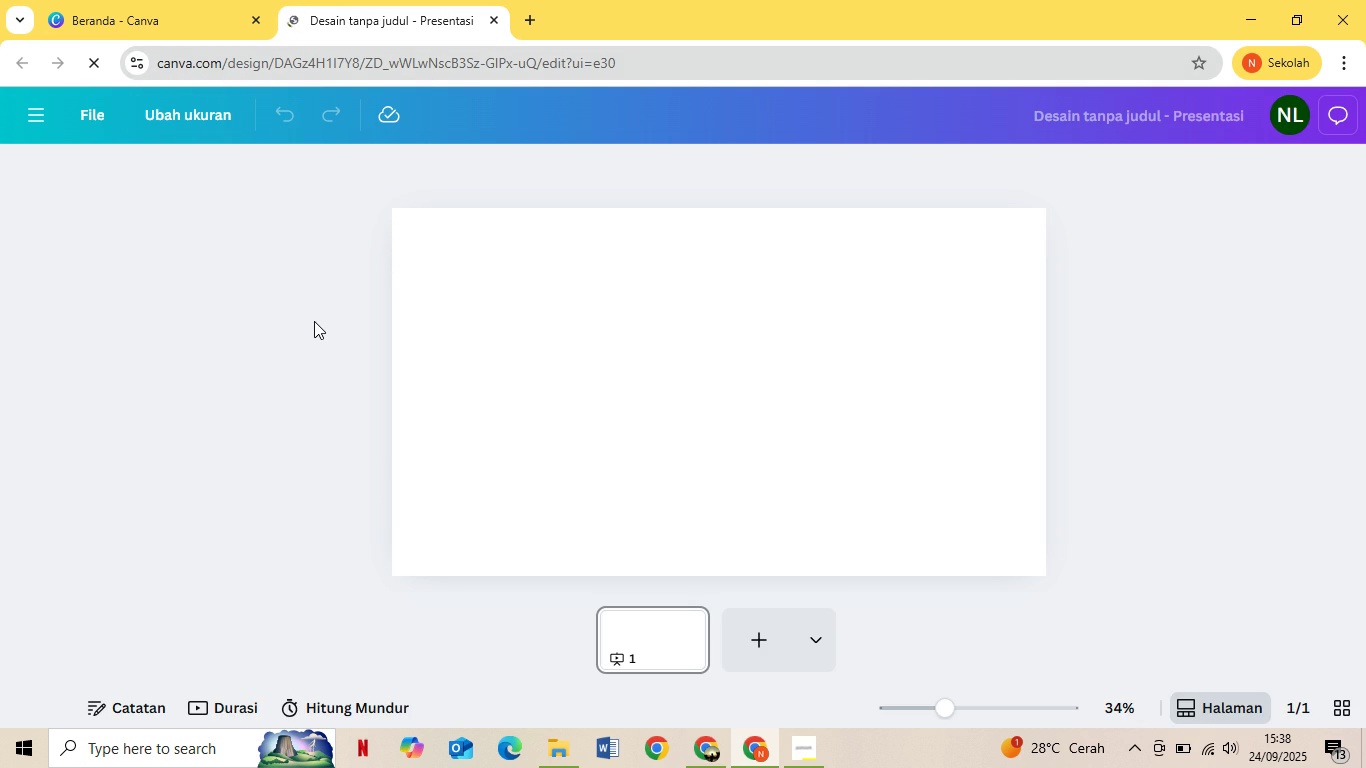 
wait(22.25)
 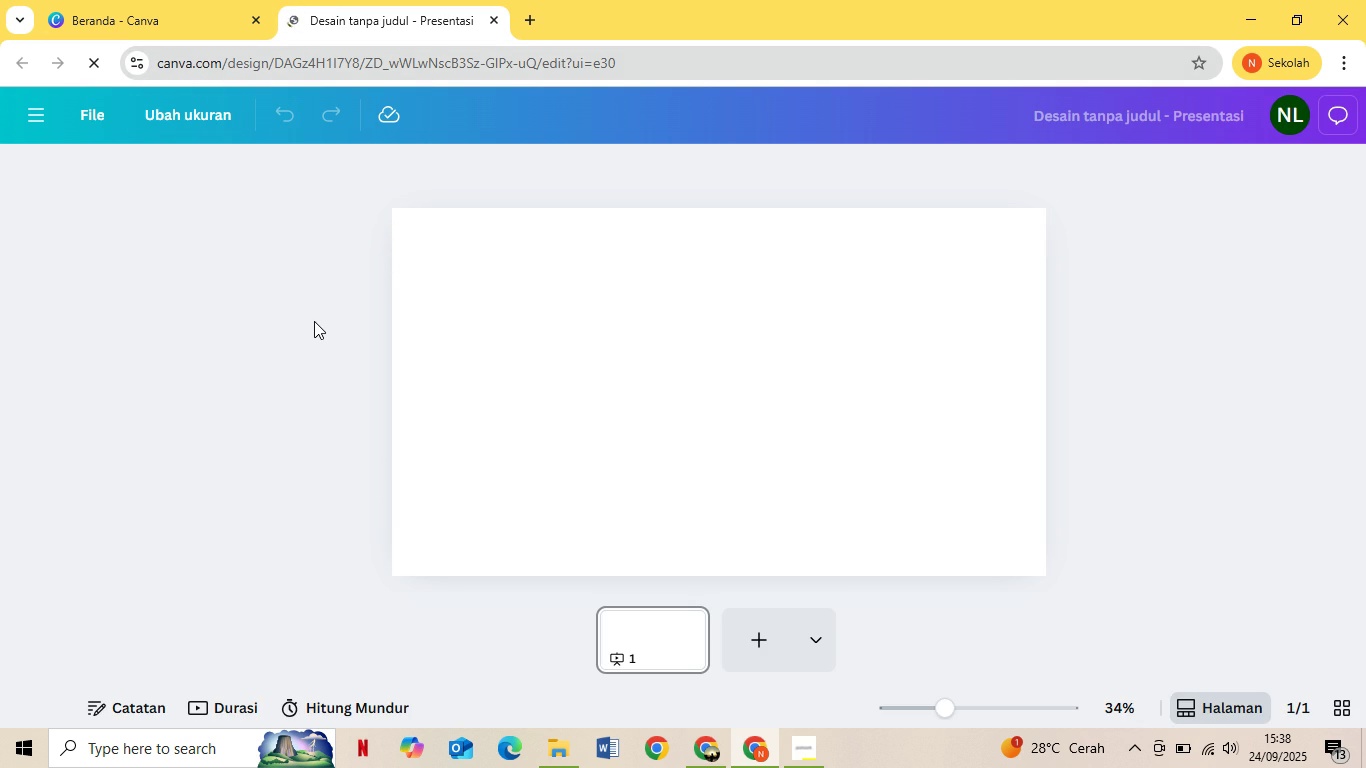 
left_click([435, 243])
 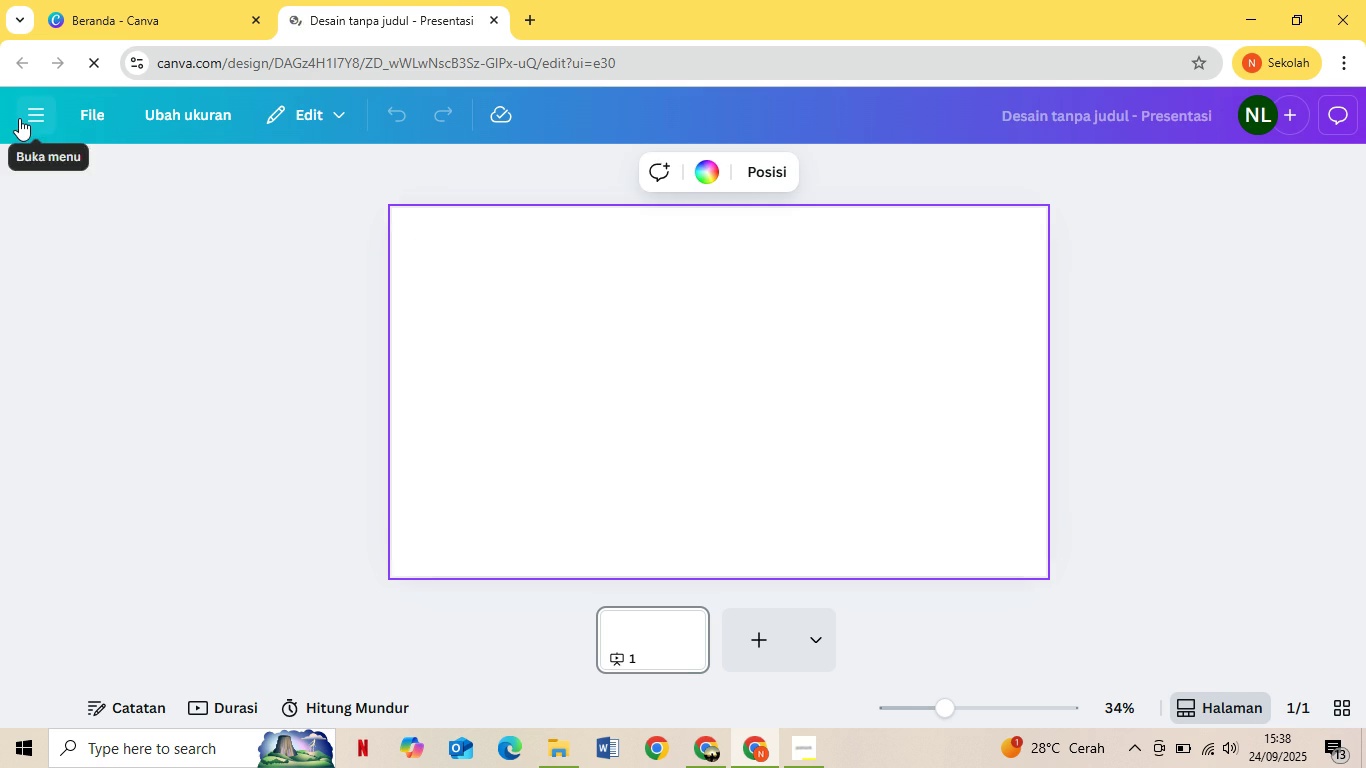 
left_click([19, 118])
 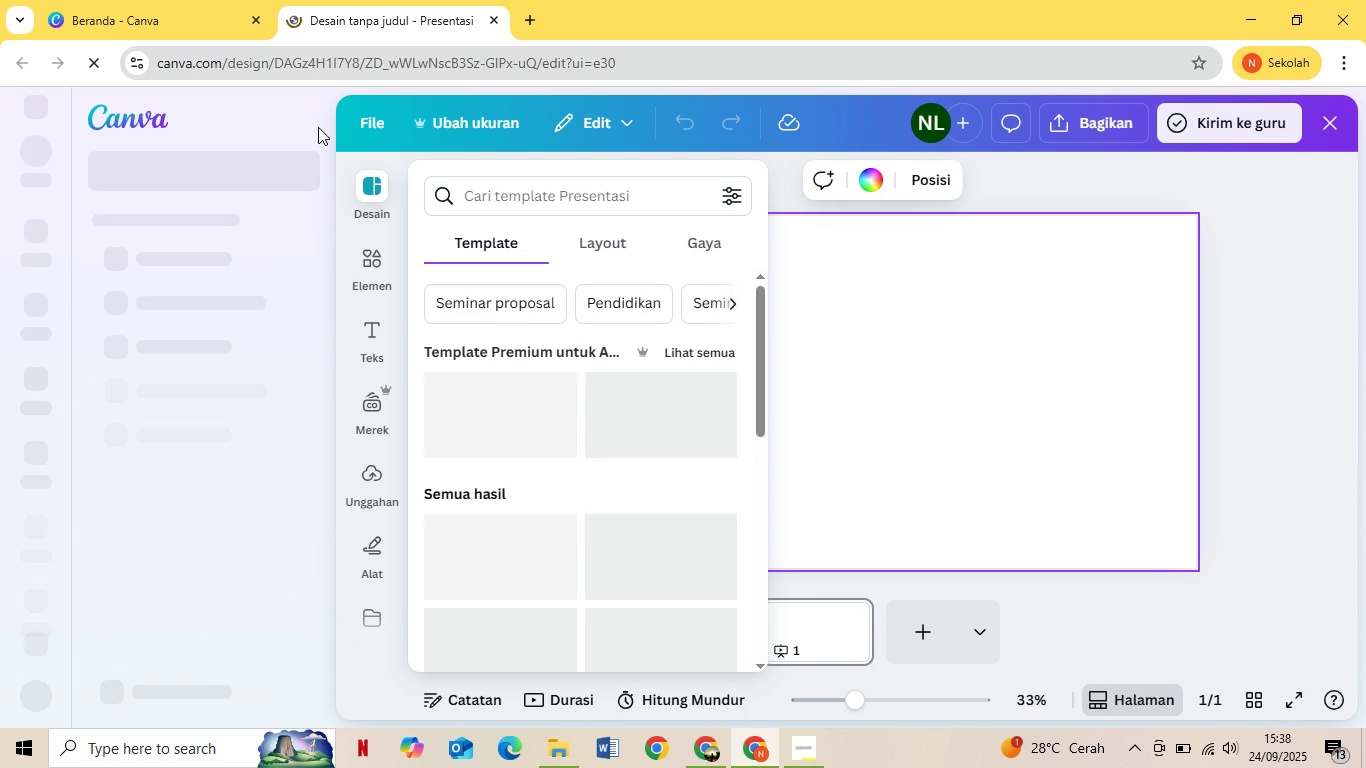 
wait(5.16)
 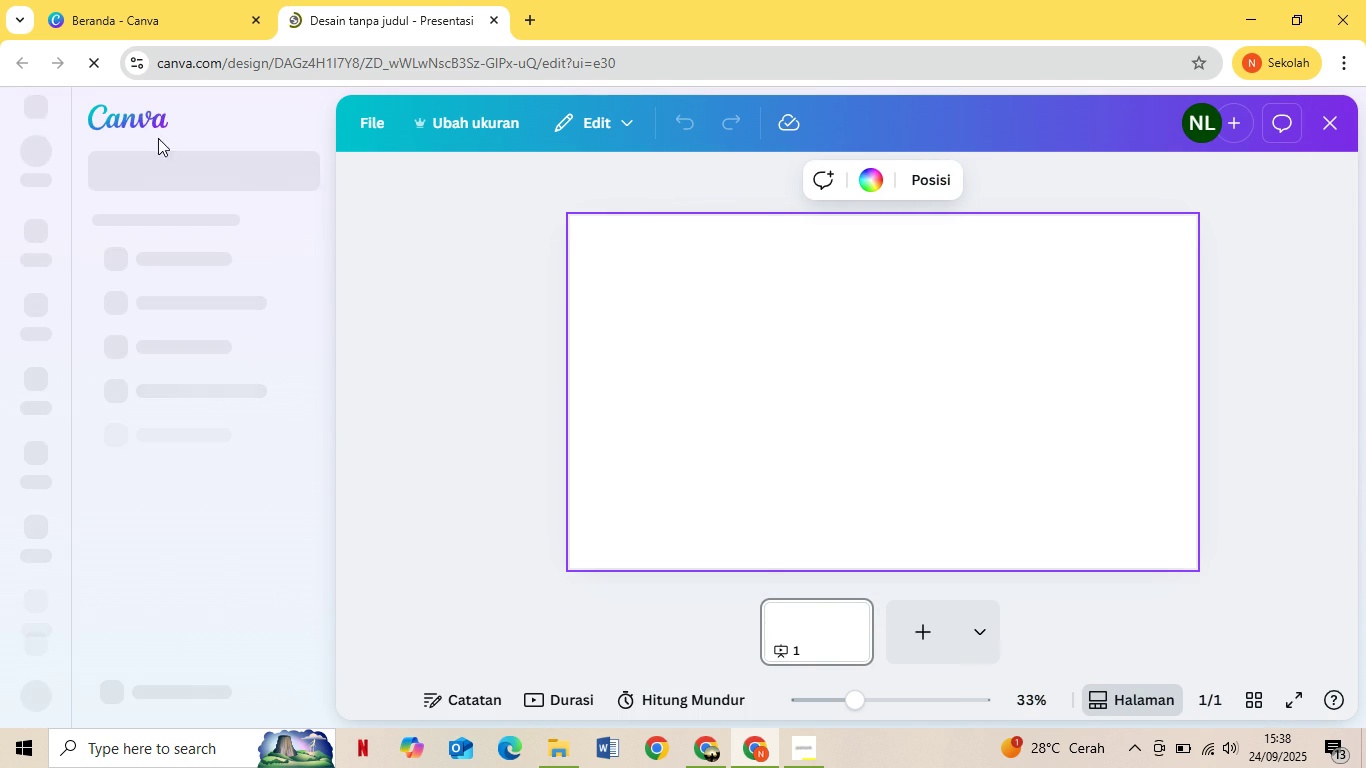 
left_click([44, 107])
 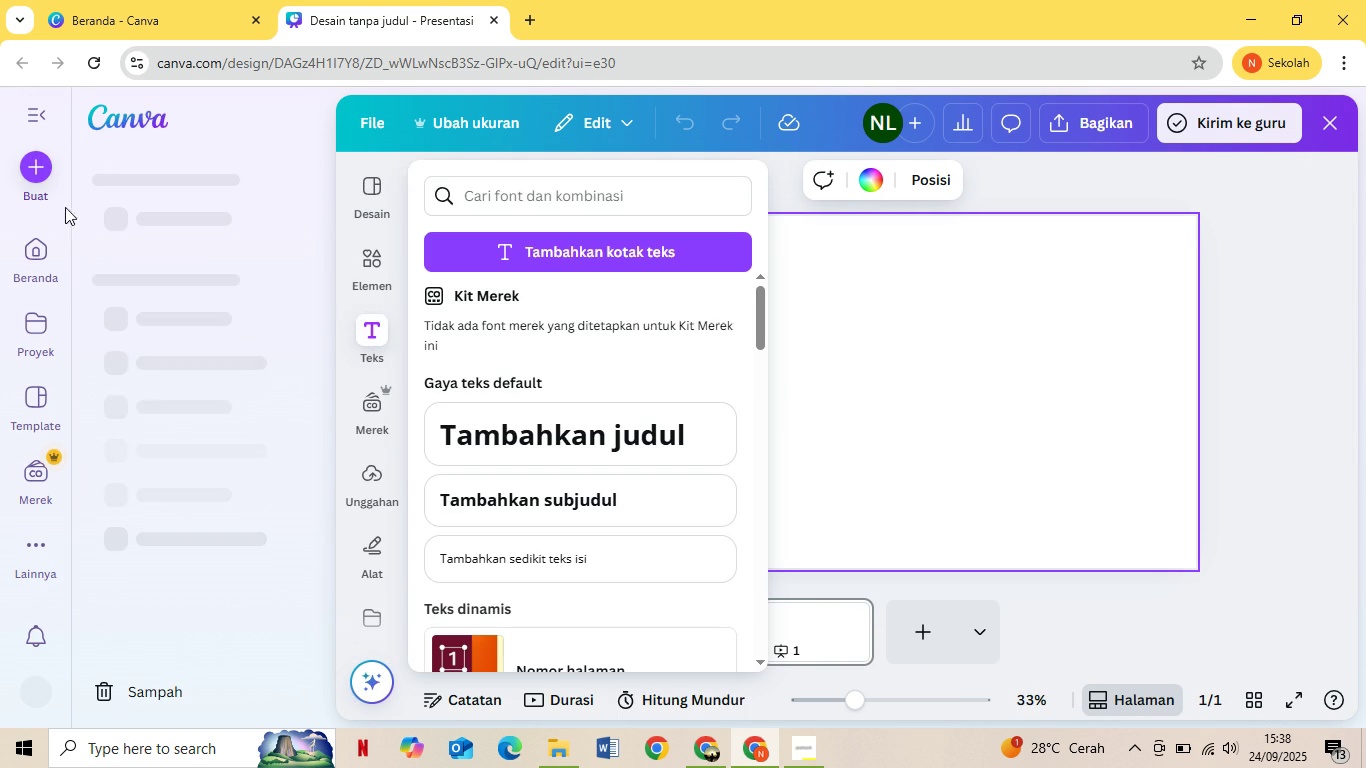 
left_click([28, 116])
 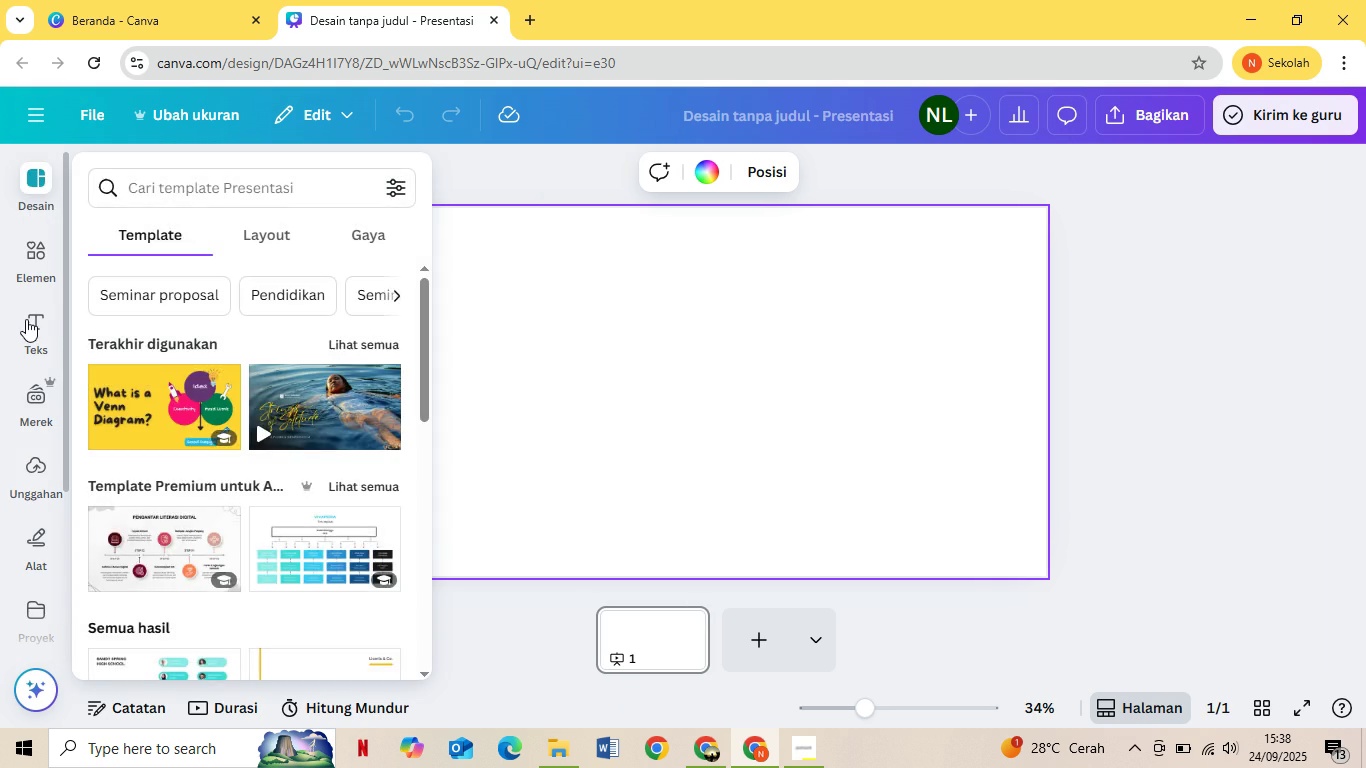 
left_click([25, 320])
 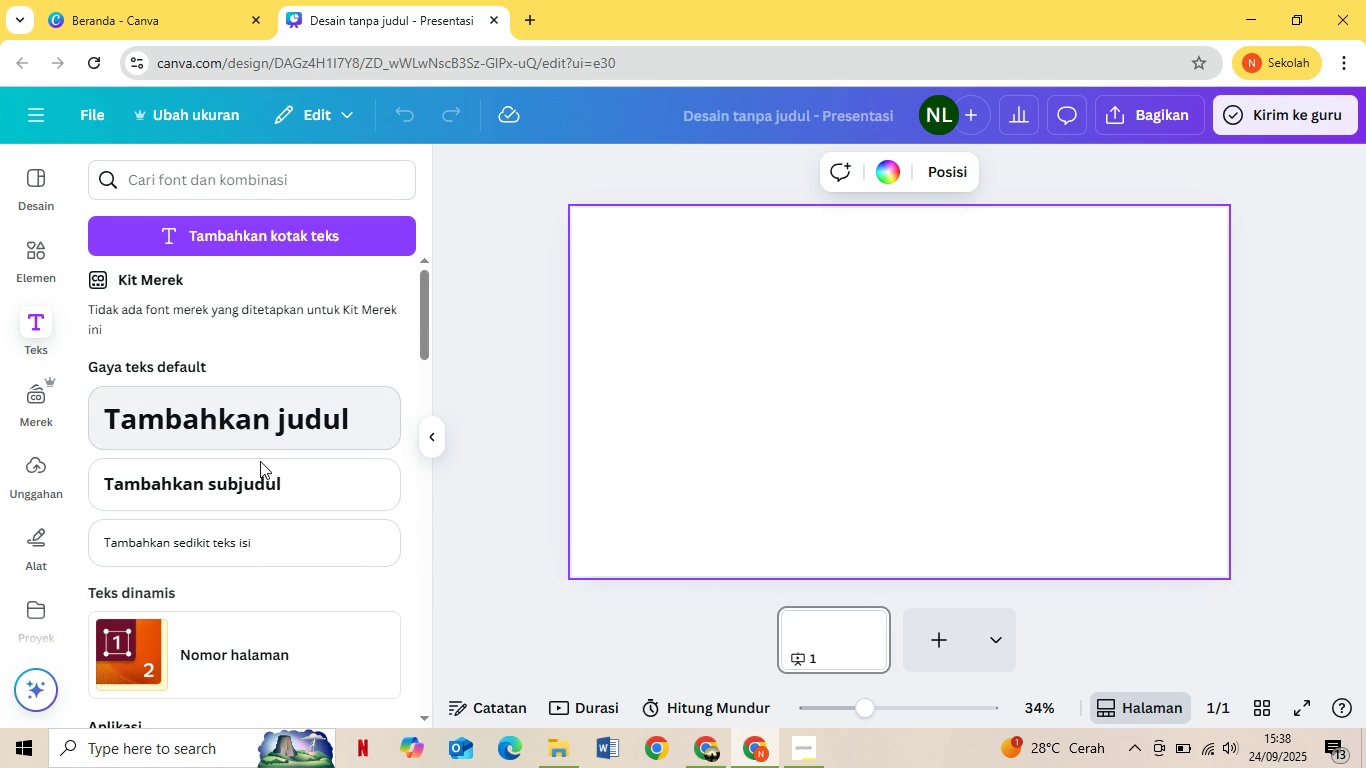 
left_click([257, 481])
 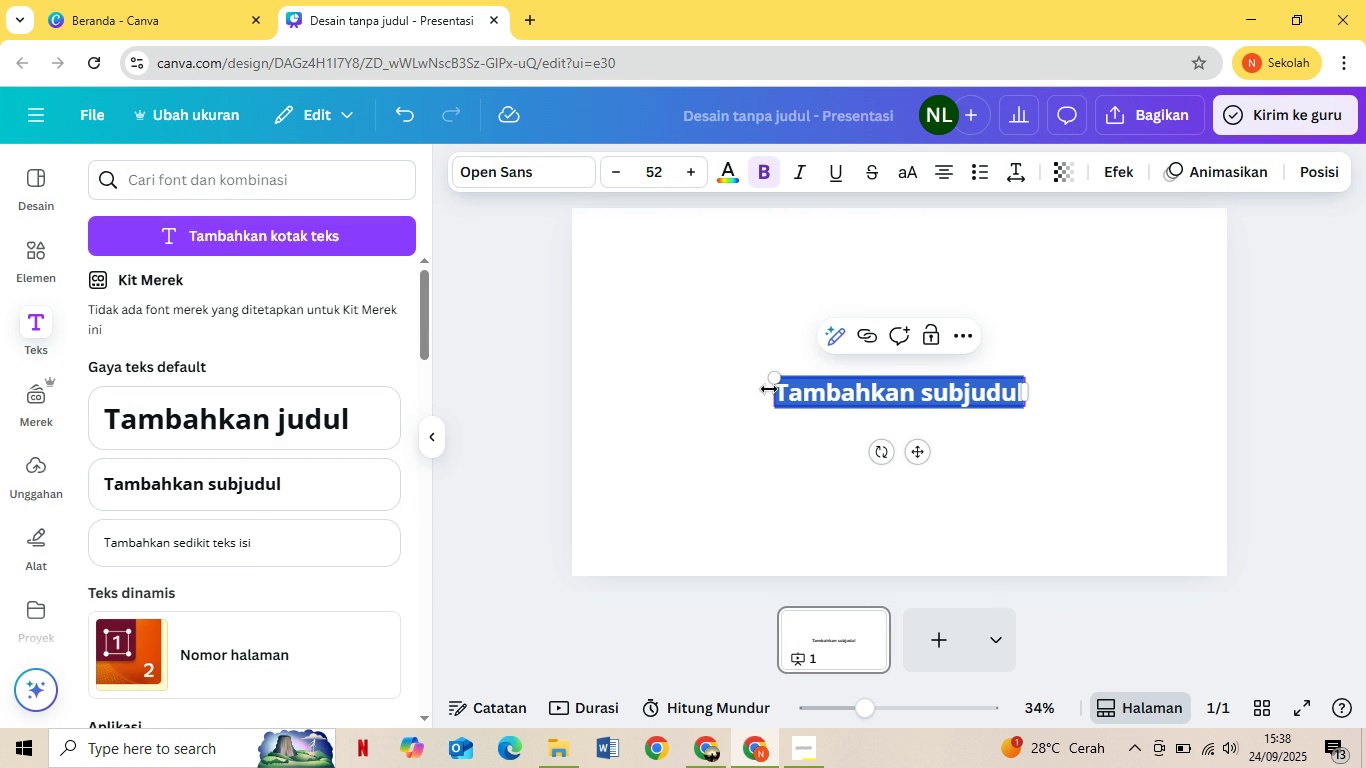 
type(ca)
key(Backspace)
key(Backspace)
type(CARBON FOOTR)
key(Backspace)
type(T)
key(Backspace)
type(PRINT)
 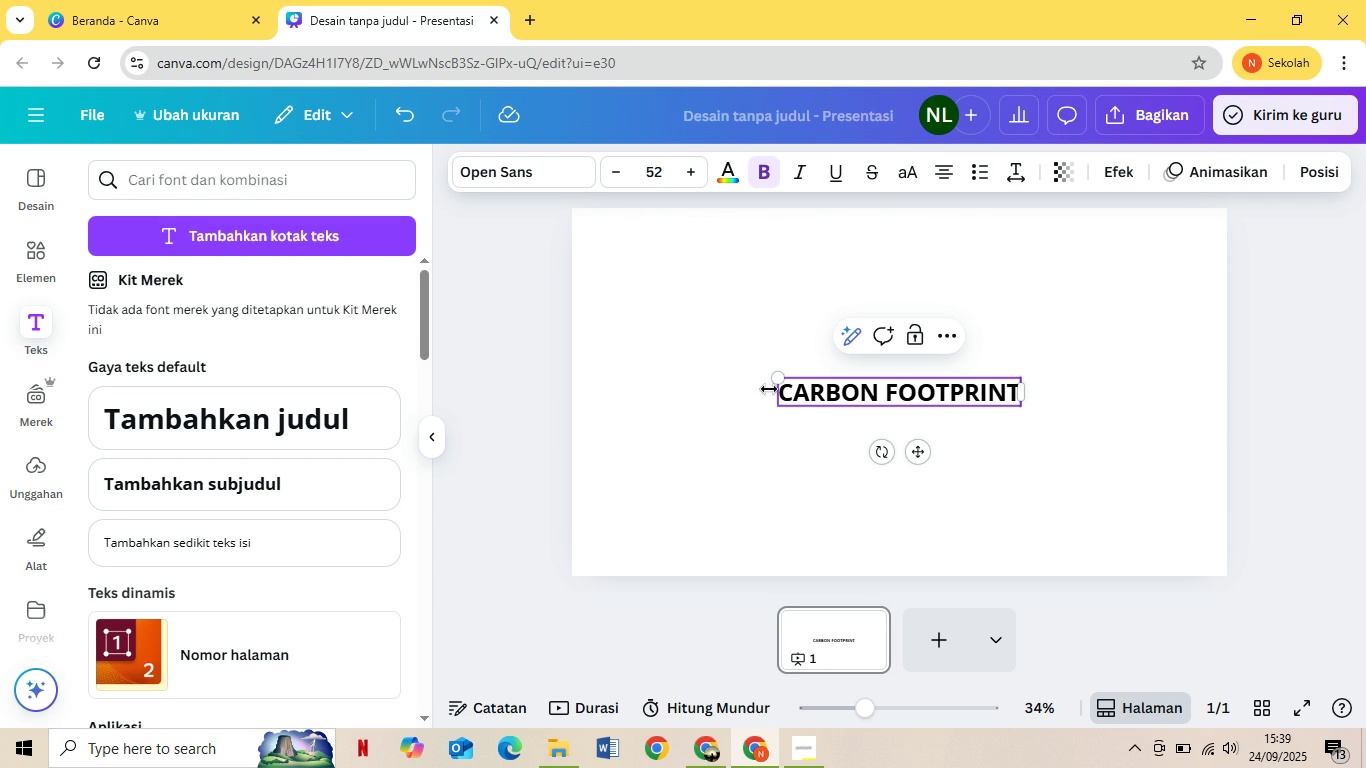 
key(Enter)
 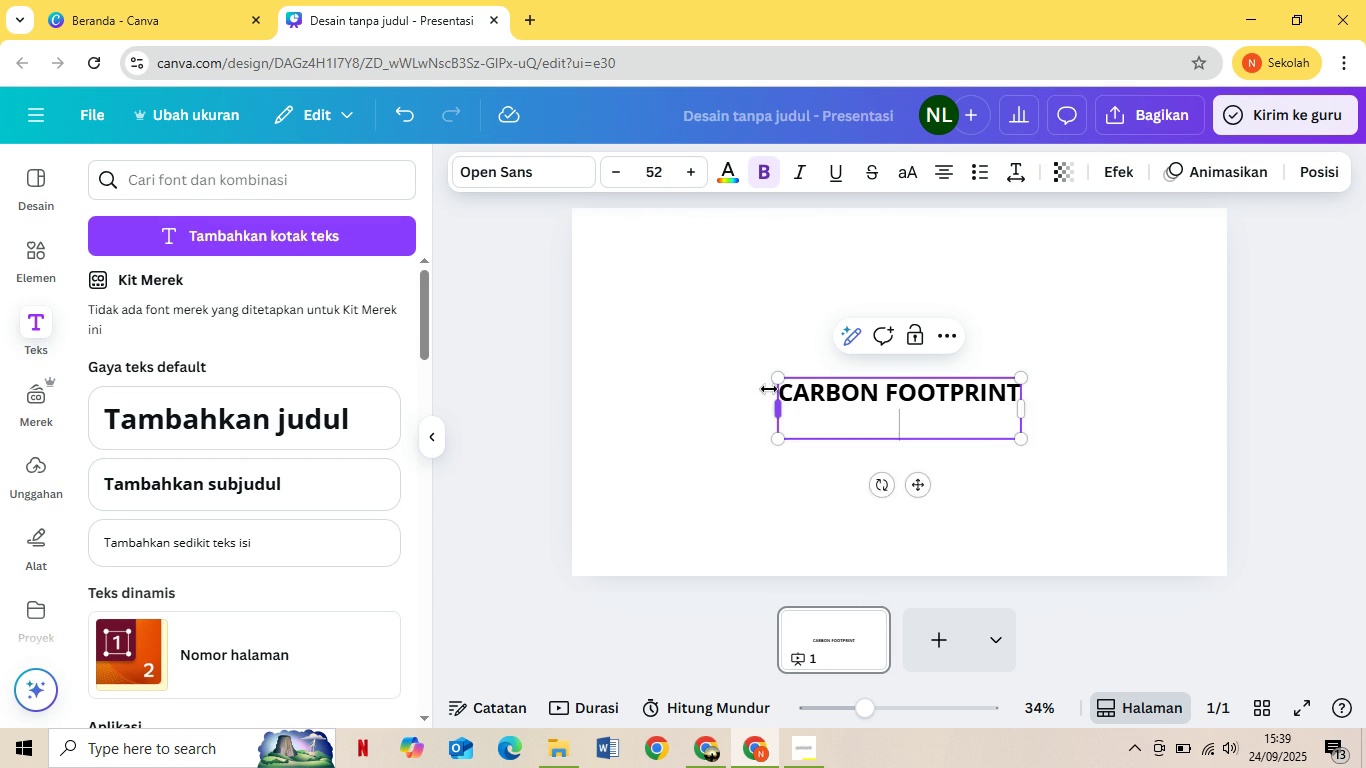 
key(Enter)
 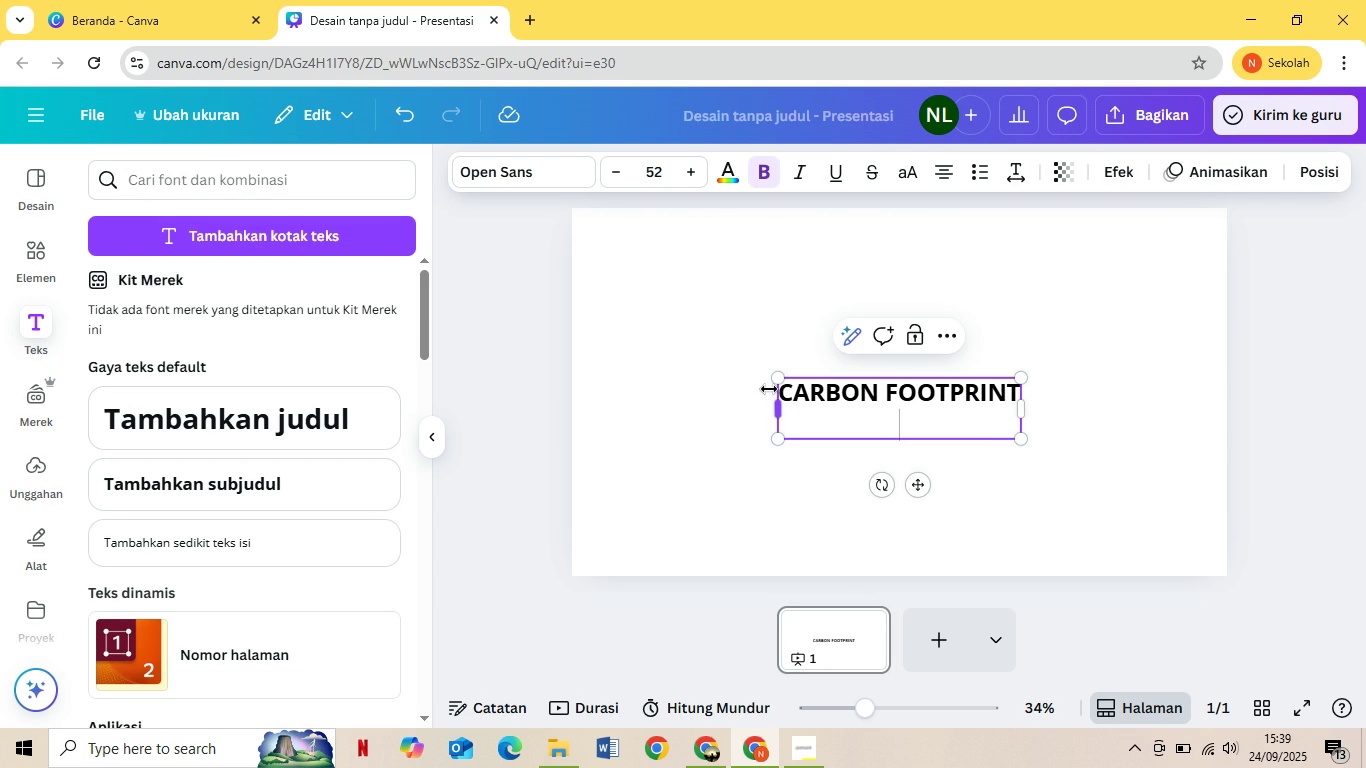 
key(Backspace)
type(_16)
key(Backspace)
key(Backspace)
key(Backspace)
type(-16%)
 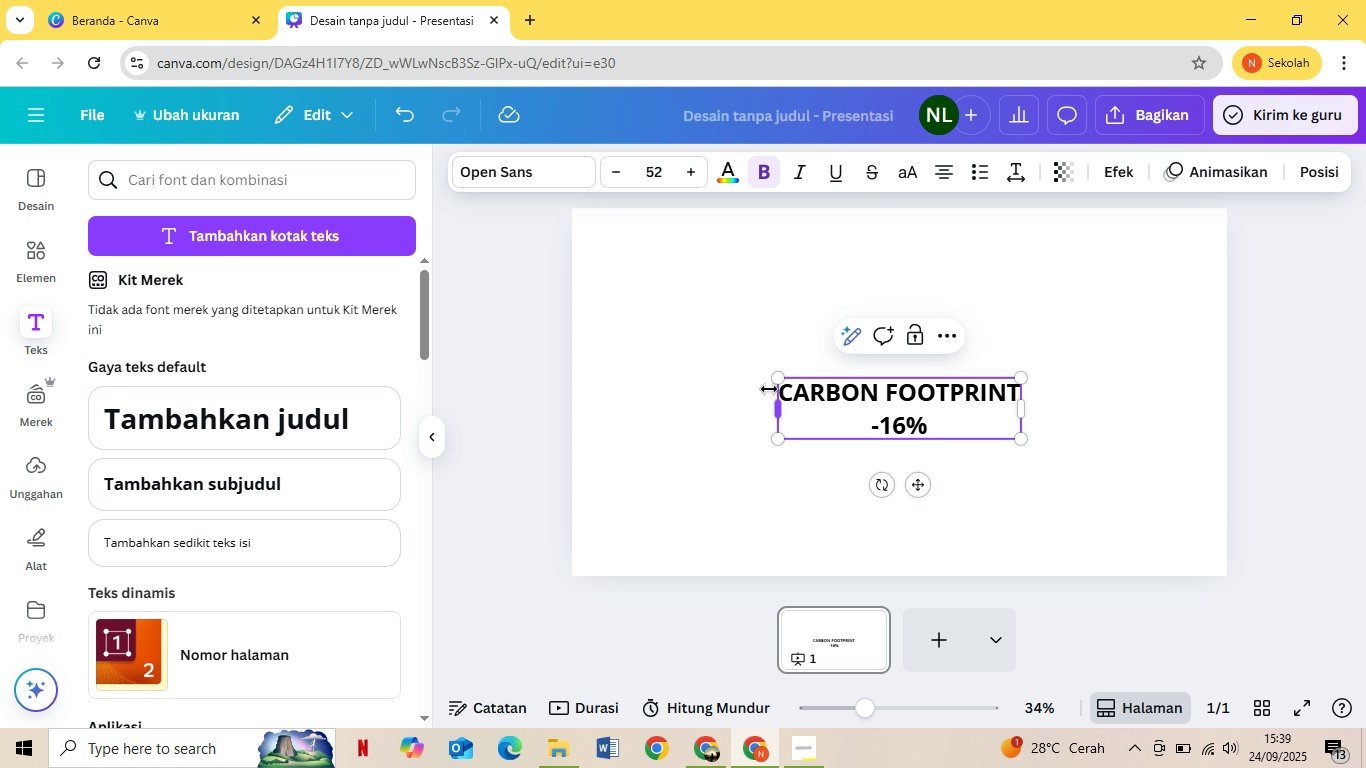 
wait(19.51)
 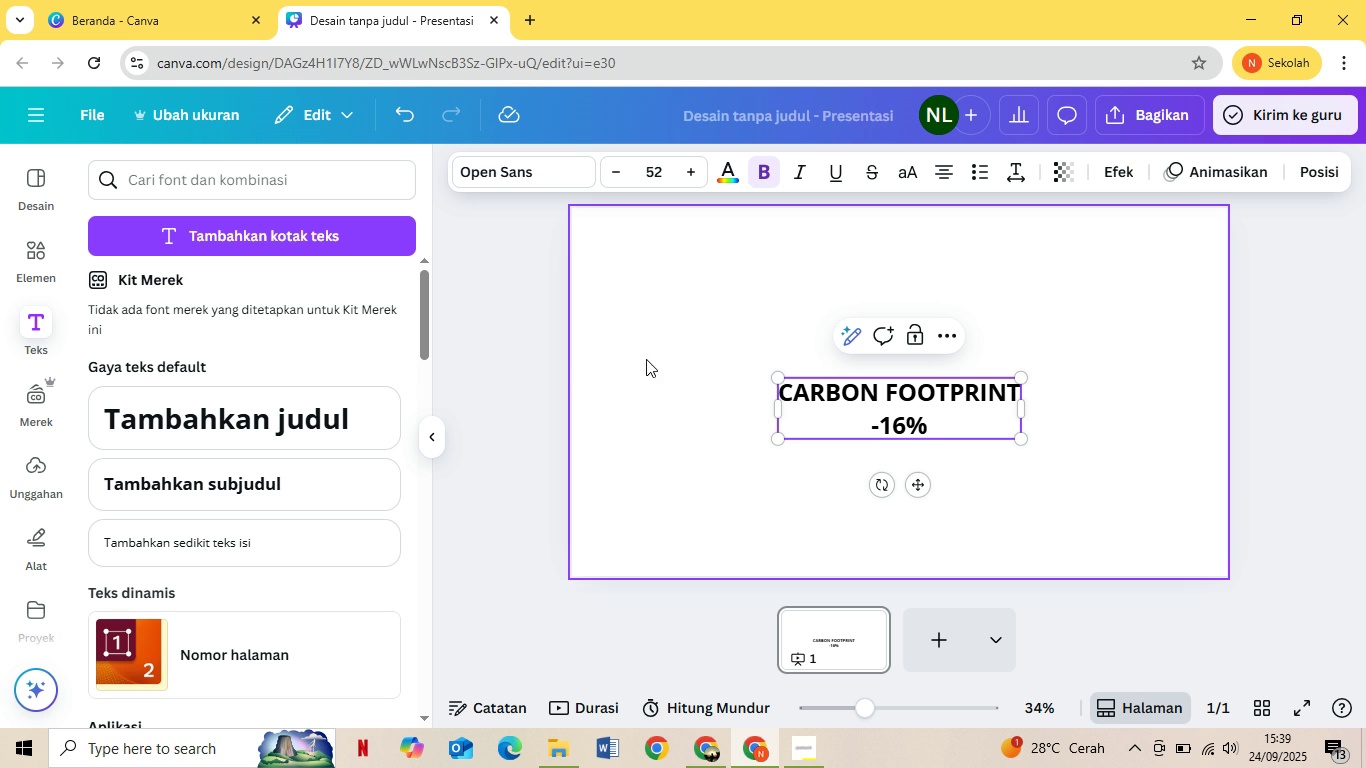 
left_click_drag(start_coordinate=[930, 417], to_coordinate=[886, 385])
 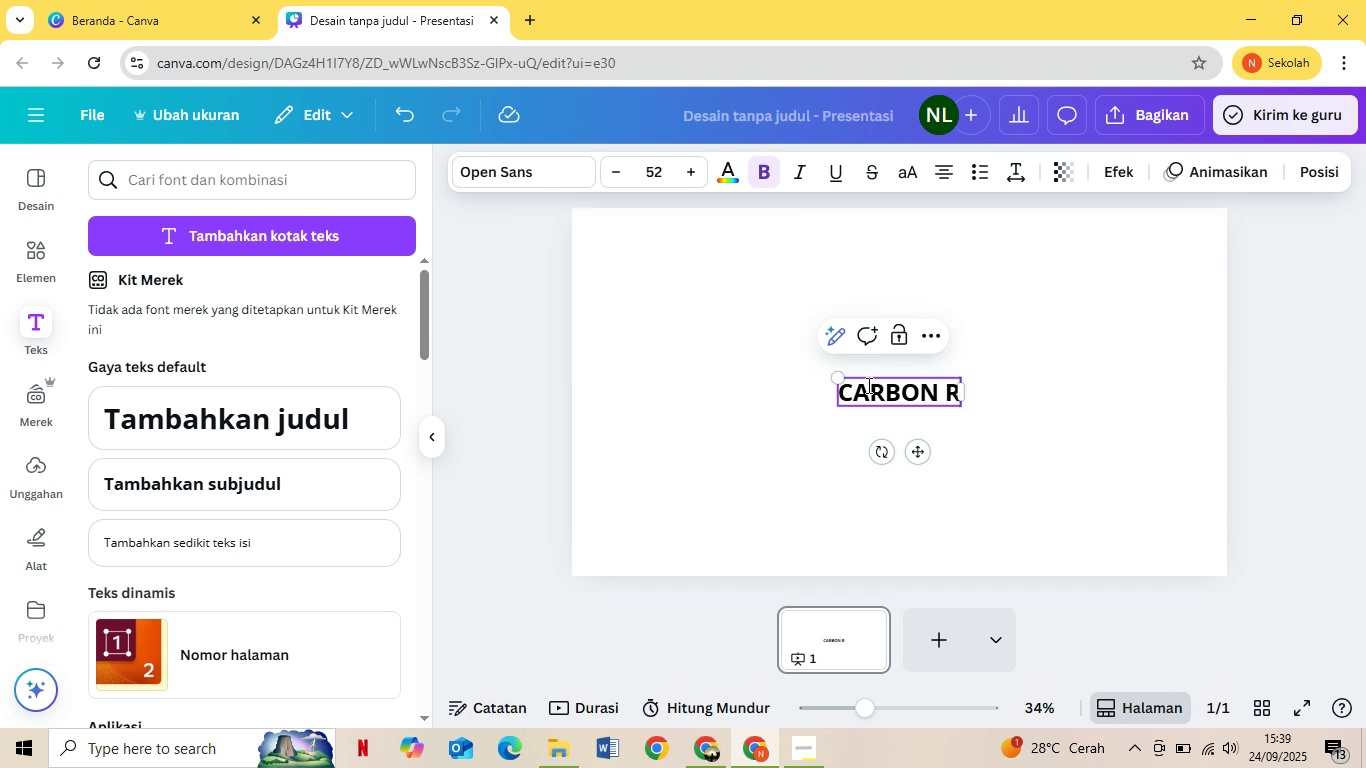 
type(REDUCED)
 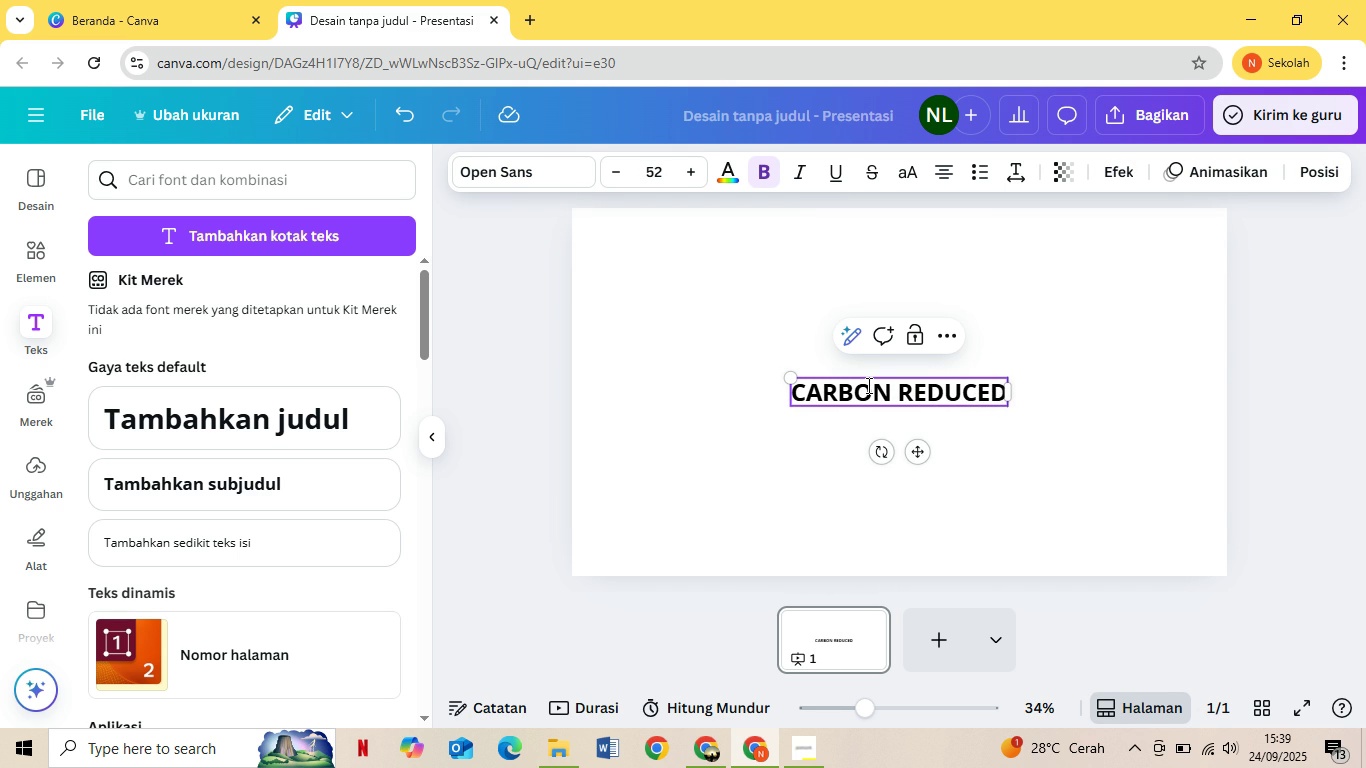 
key(Enter)
 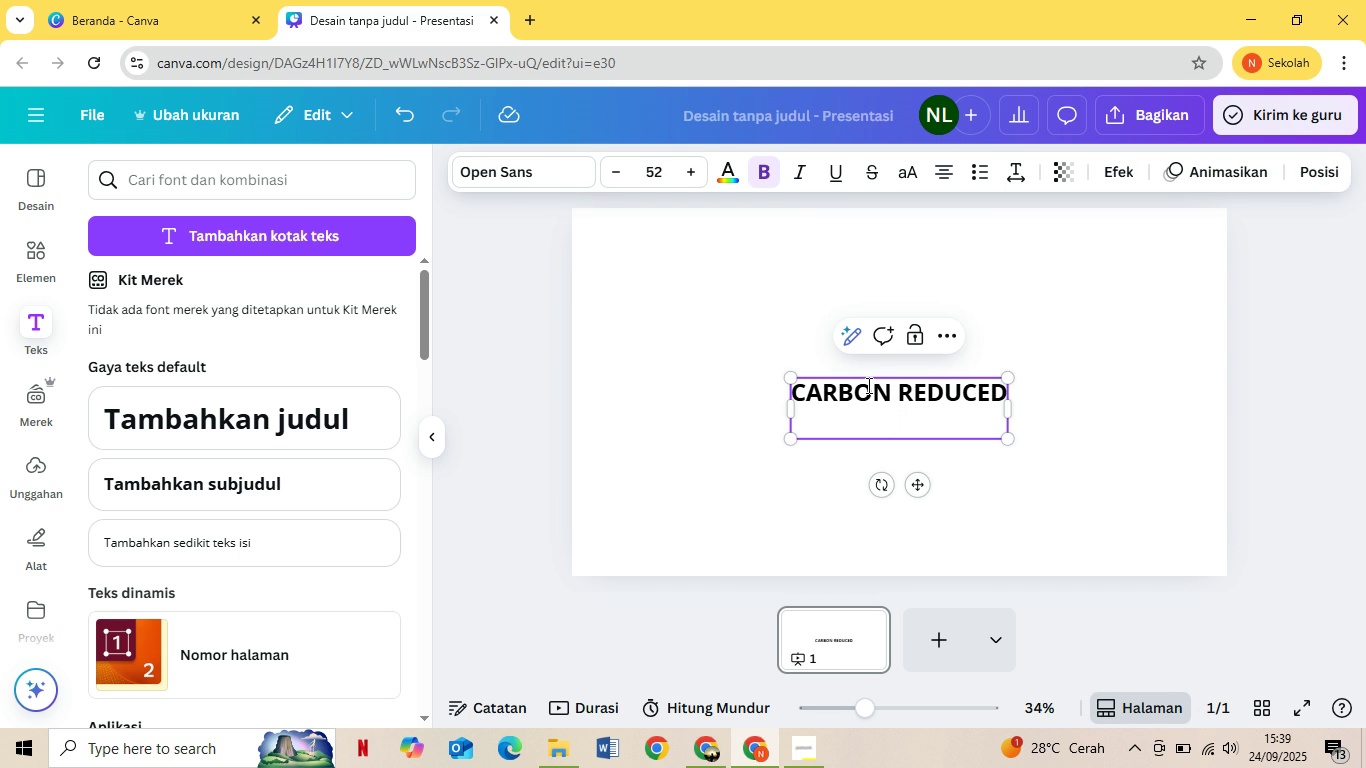 
key(ArrowUp)
 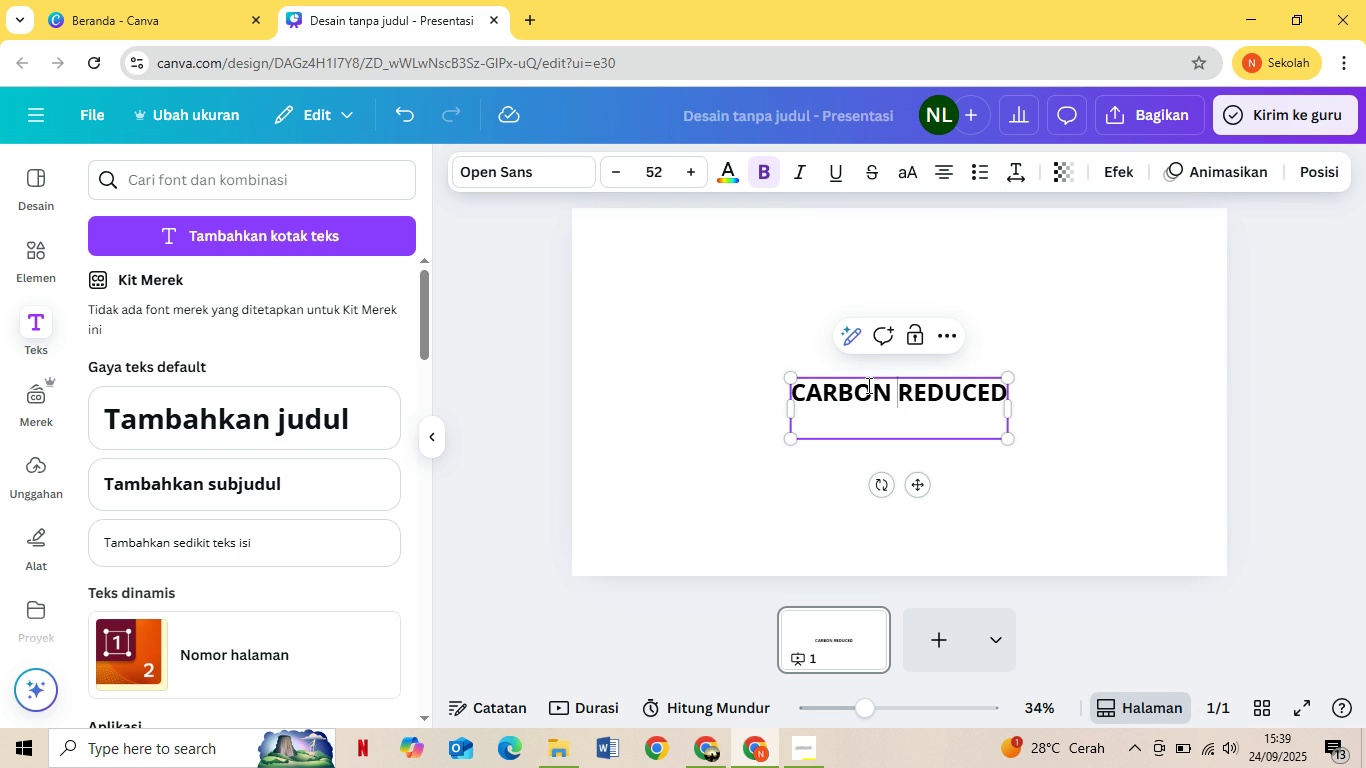 
key(ArrowUp)
 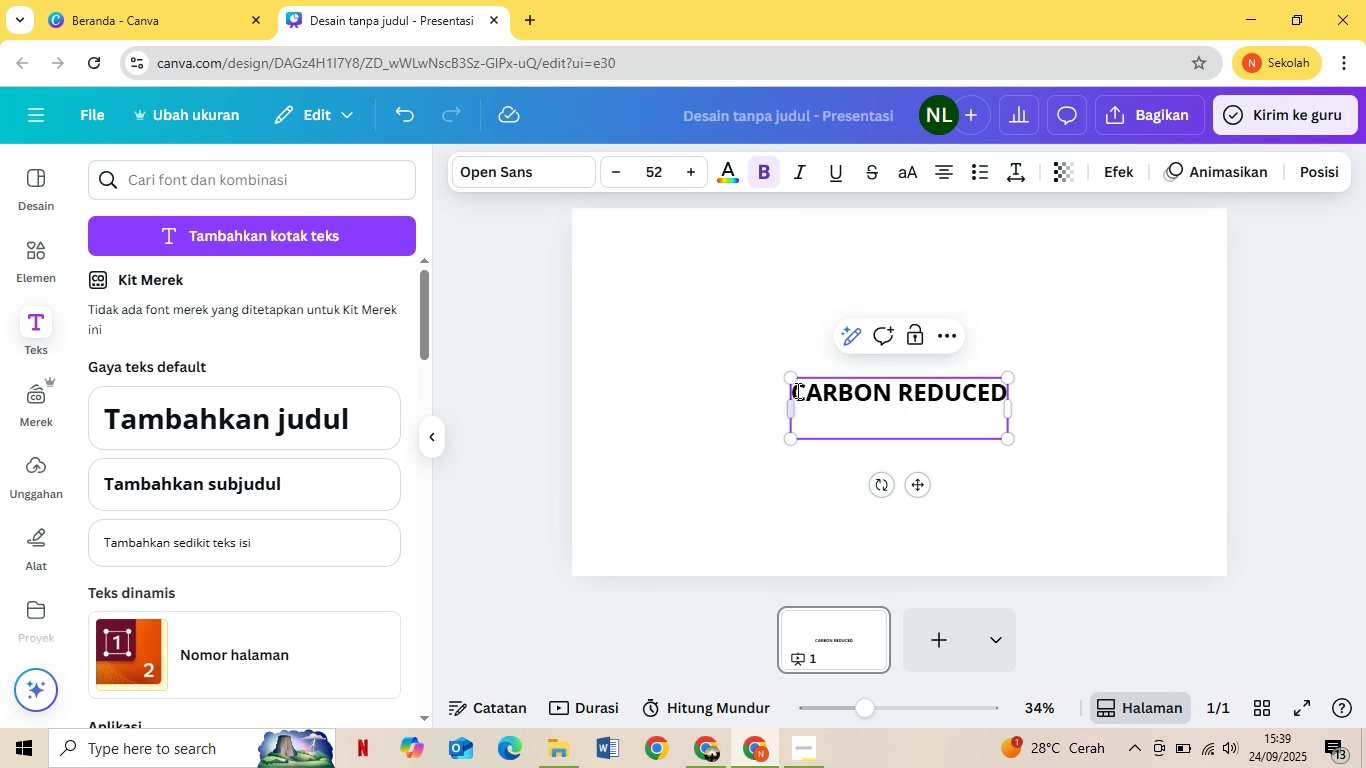 
left_click([798, 390])
 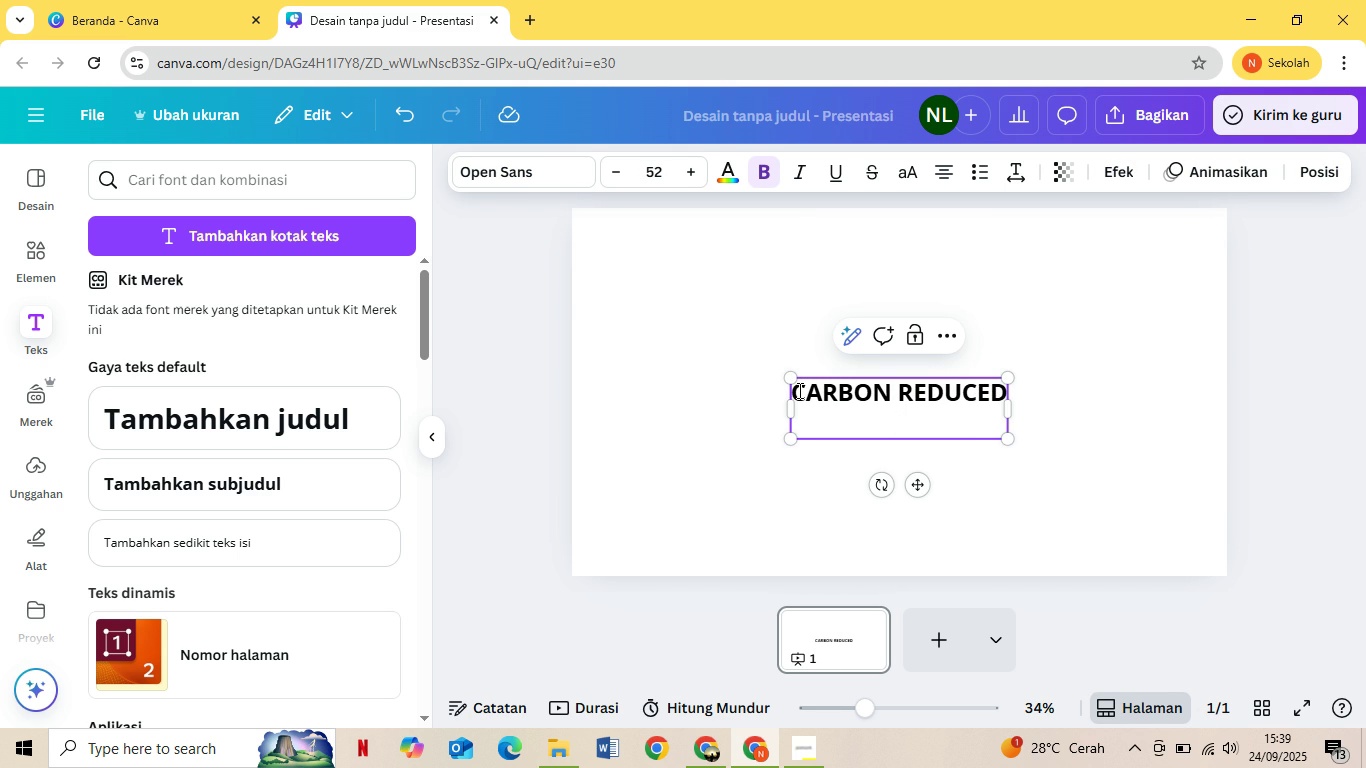 
type(17)
key(Backspace)
type(6% )
 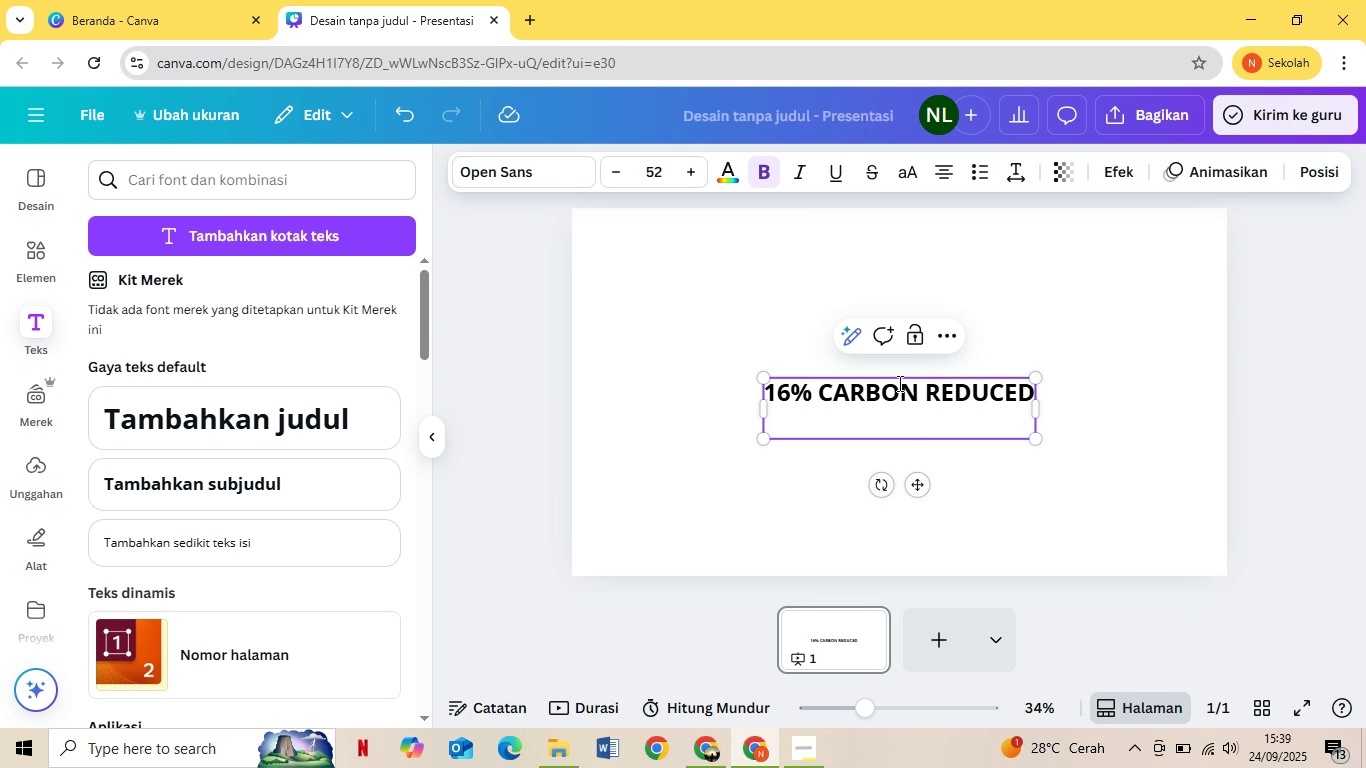 
left_click_drag(start_coordinate=[940, 407], to_coordinate=[777, 339])
 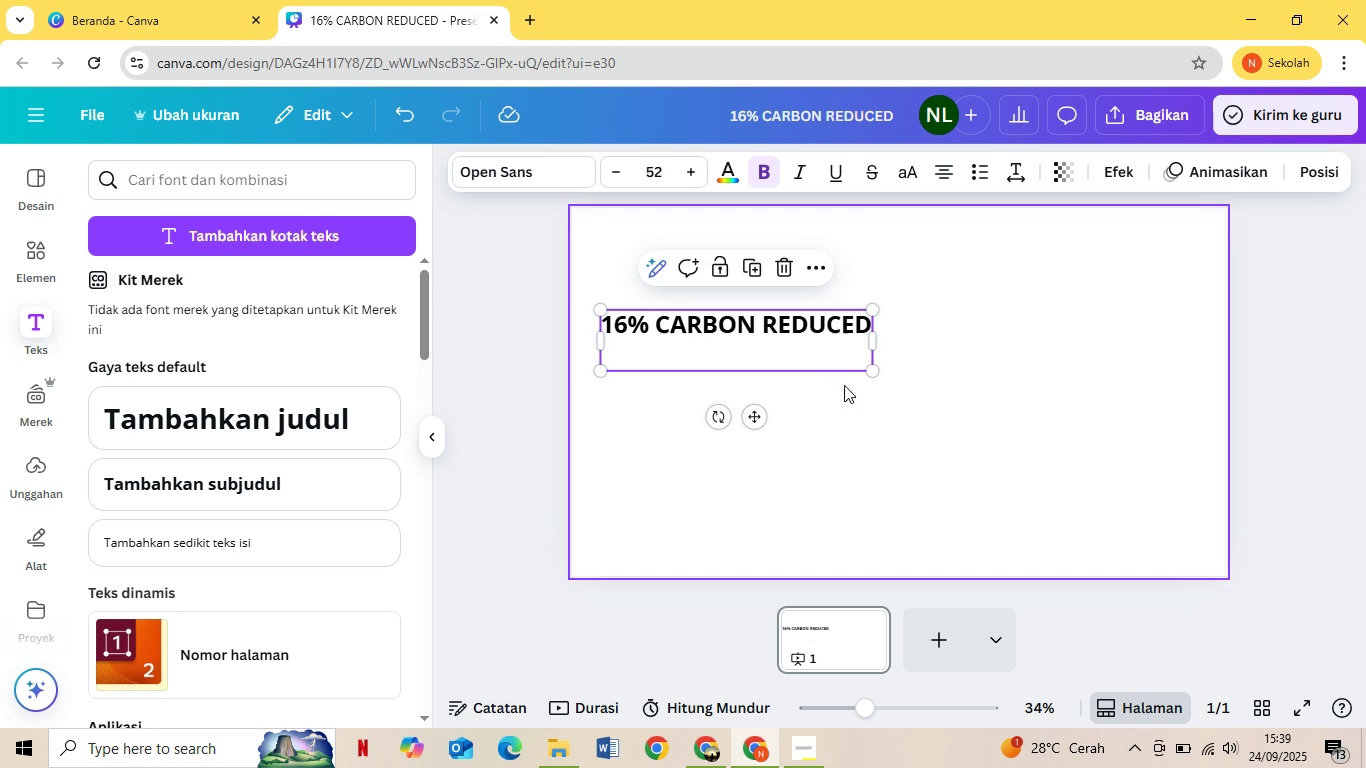 
left_click([799, 335])
 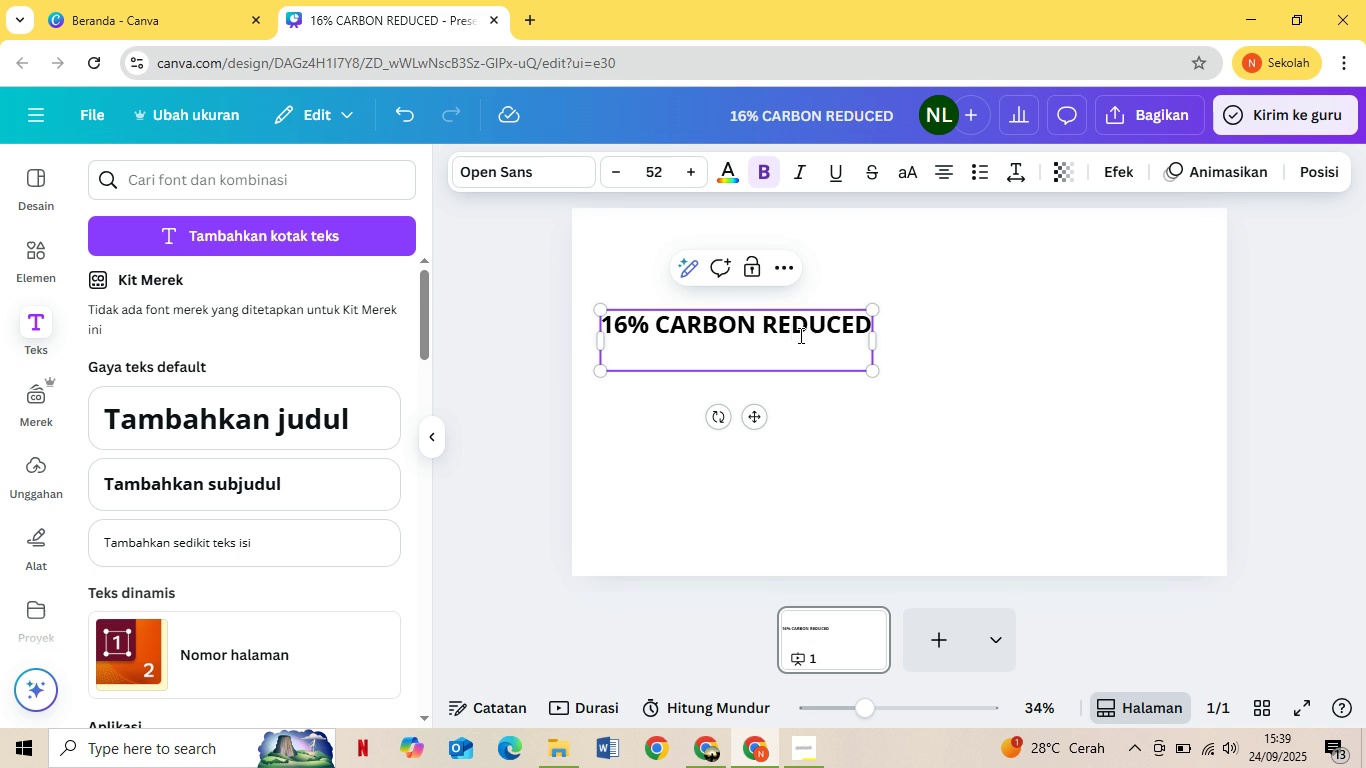 
key(Control+ControlLeft)
 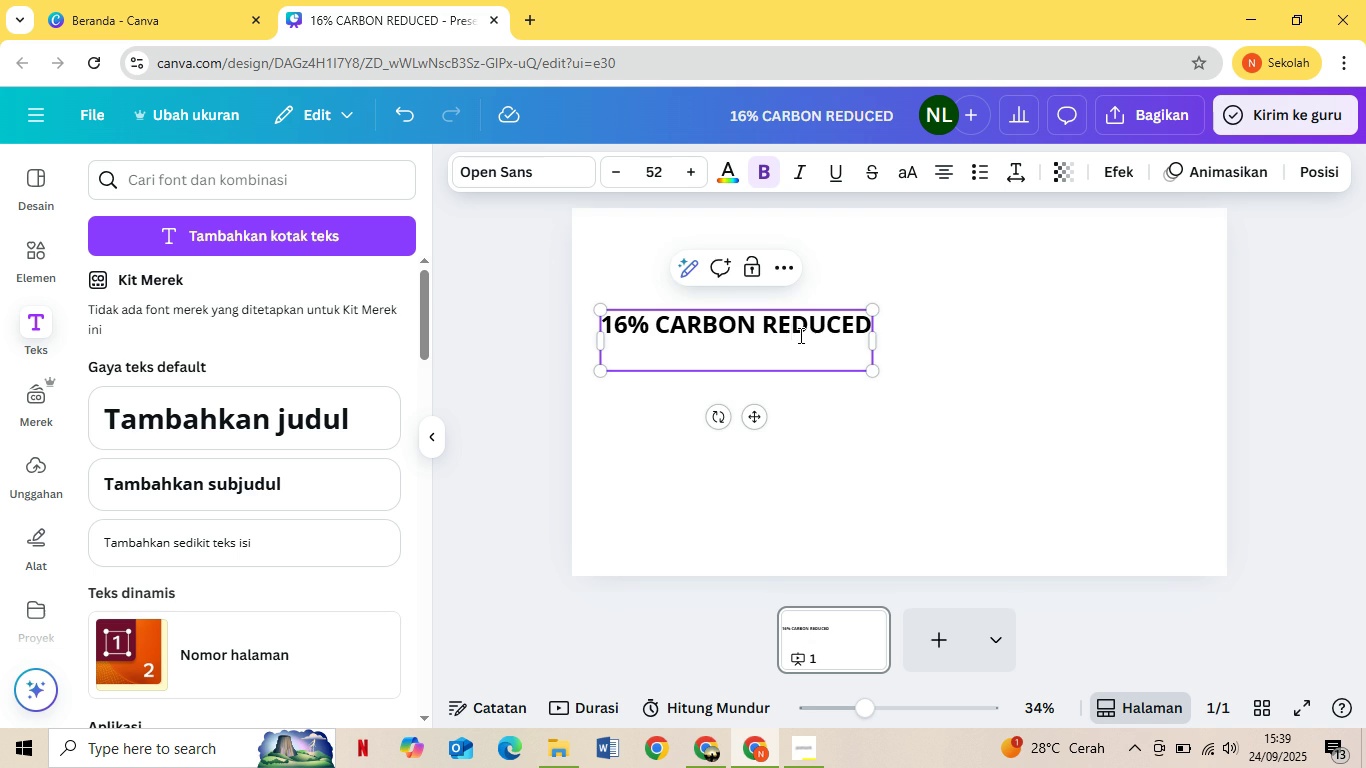 
key(Control+A)
 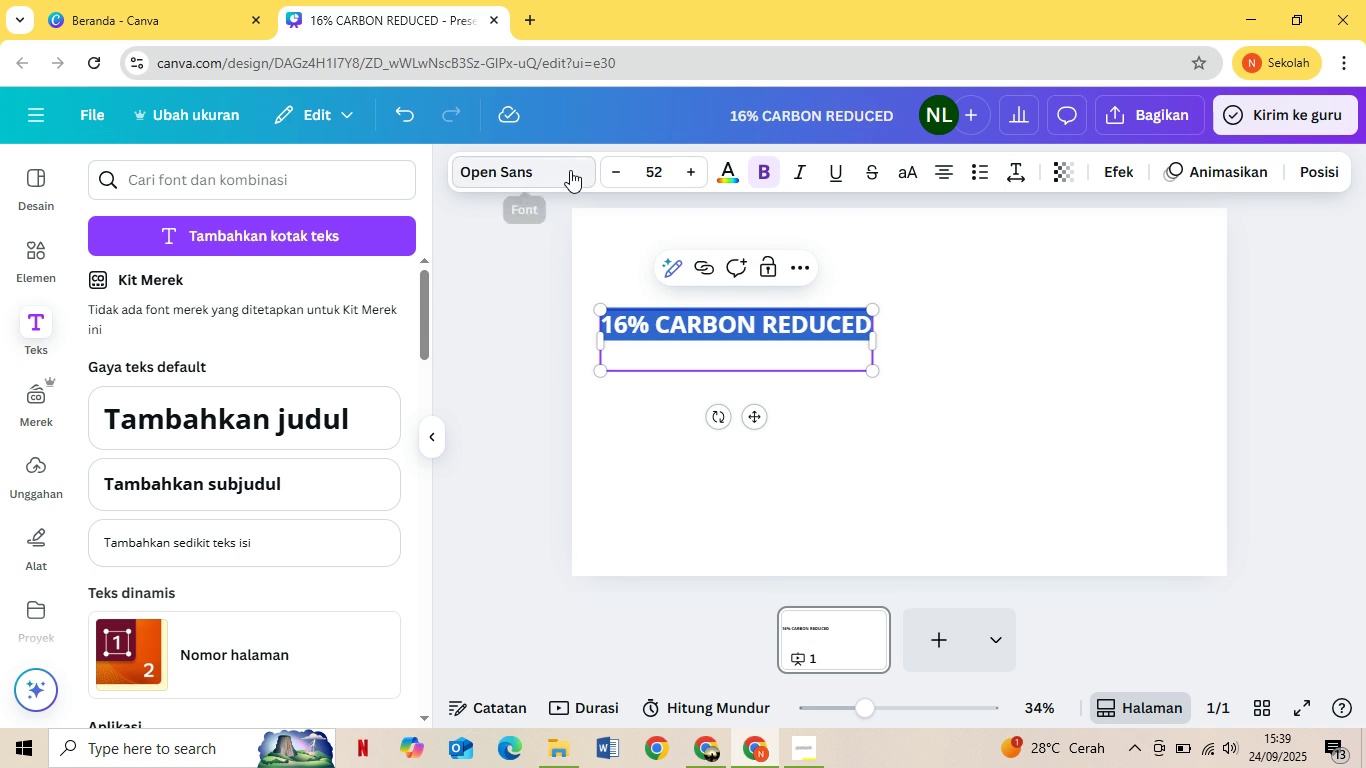 
left_click([570, 170])
 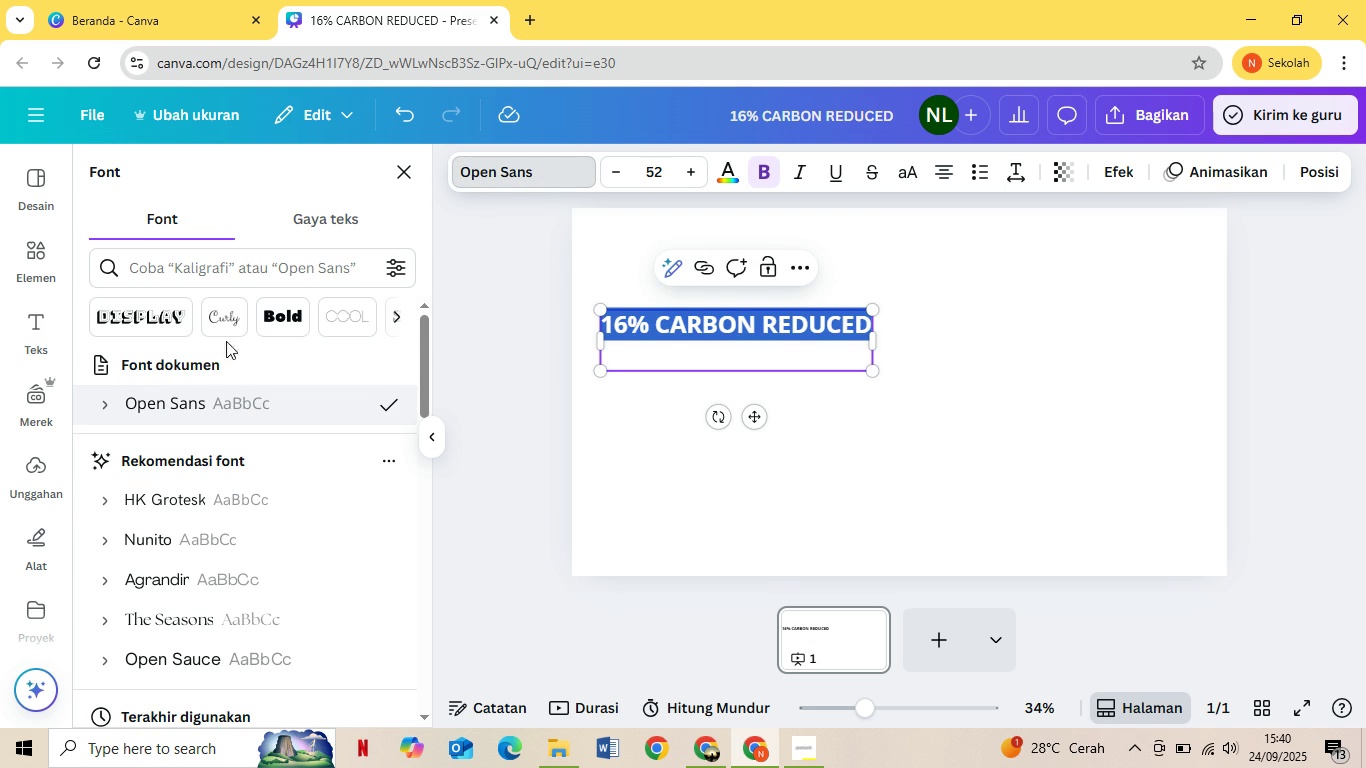 
left_click([230, 261])
 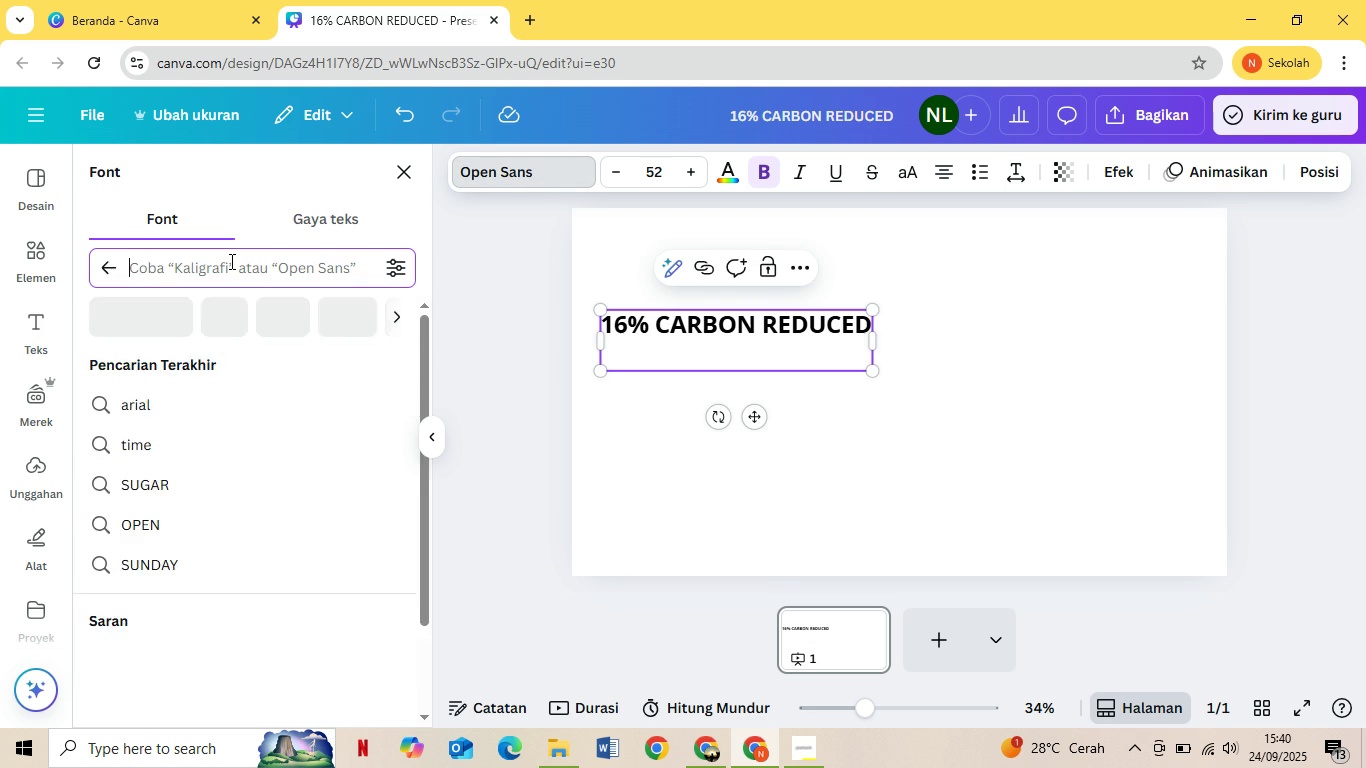 
type(ARIAL)
 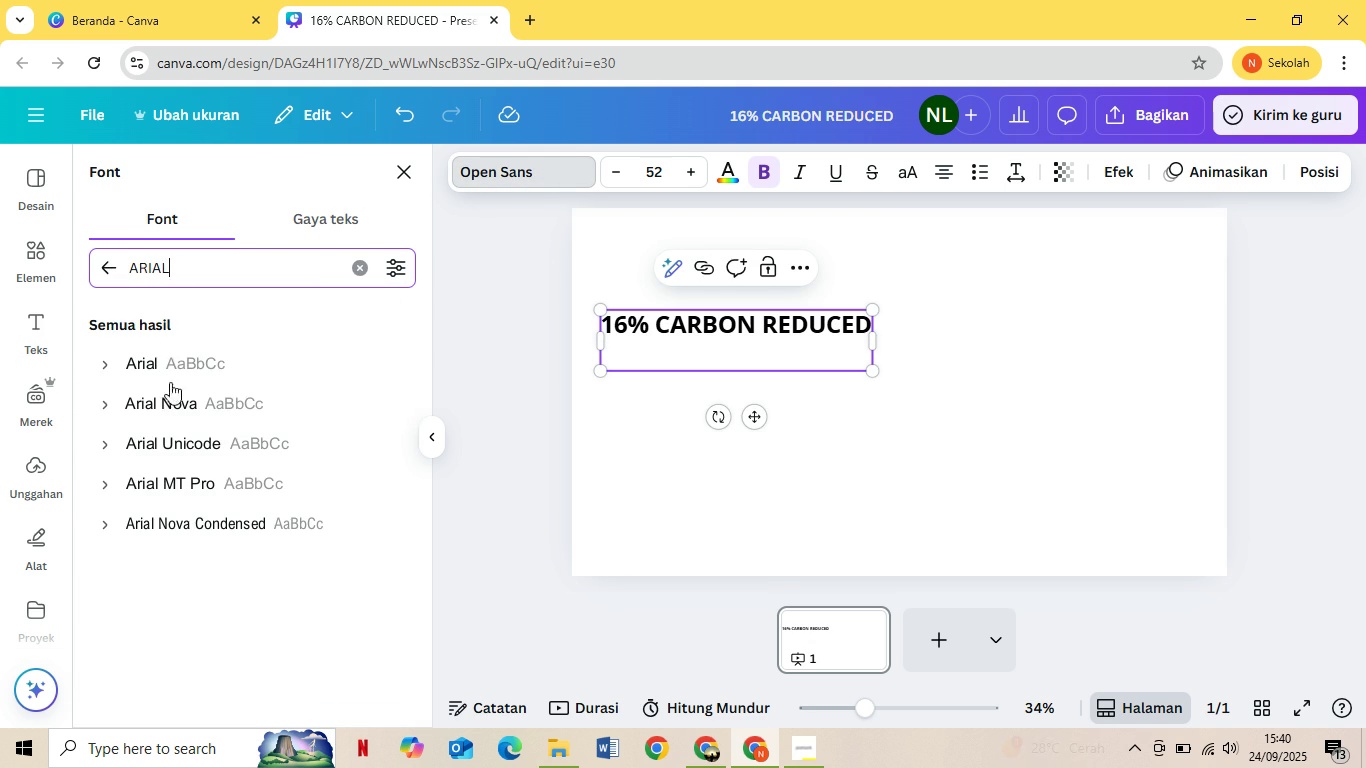 
left_click([166, 382])
 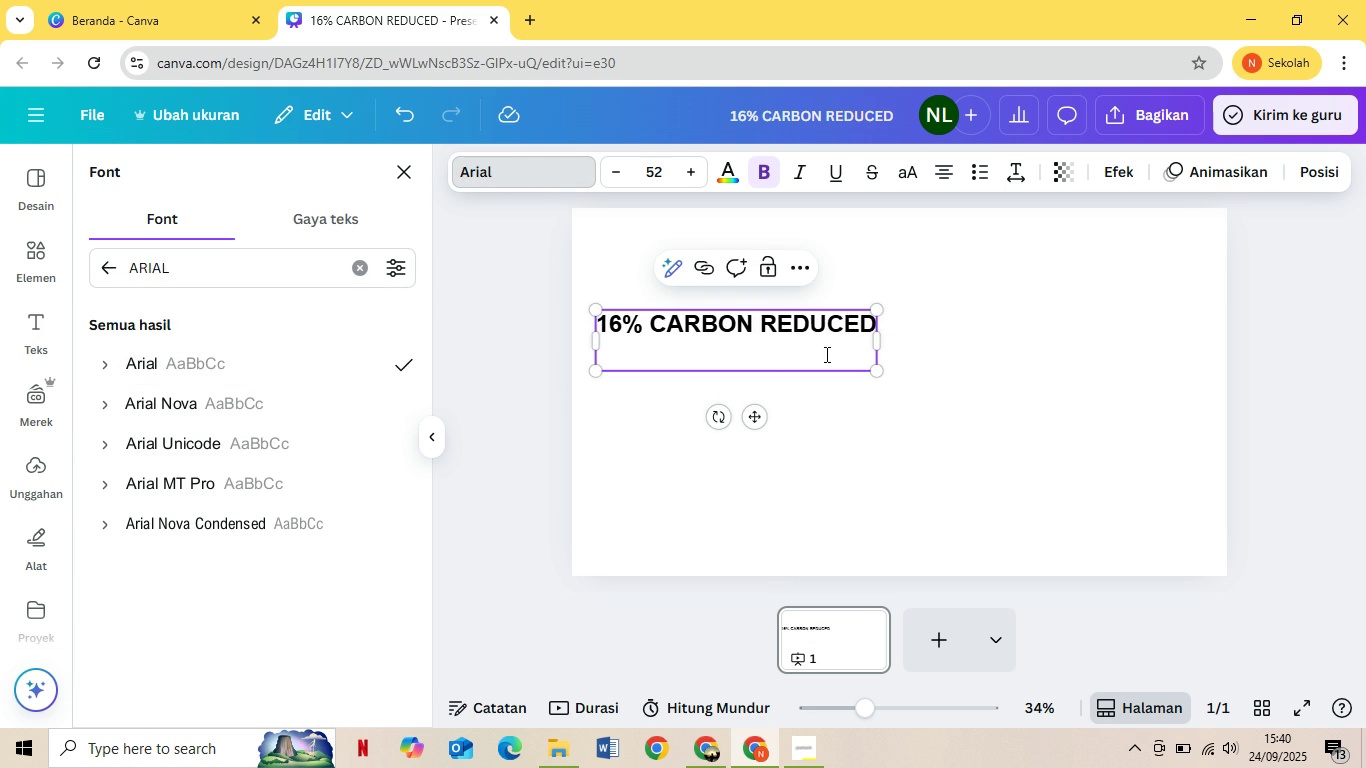 
left_click([939, 361])
 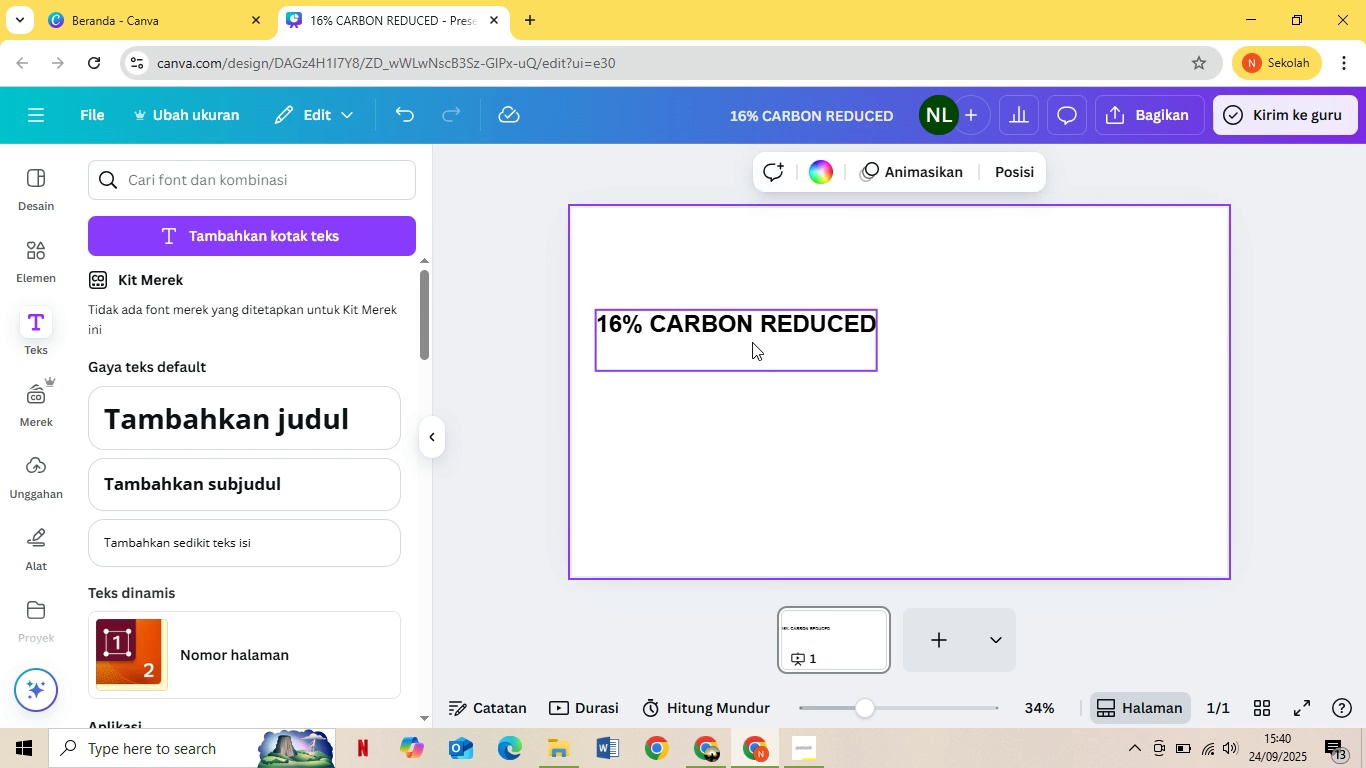 
left_click([752, 342])
 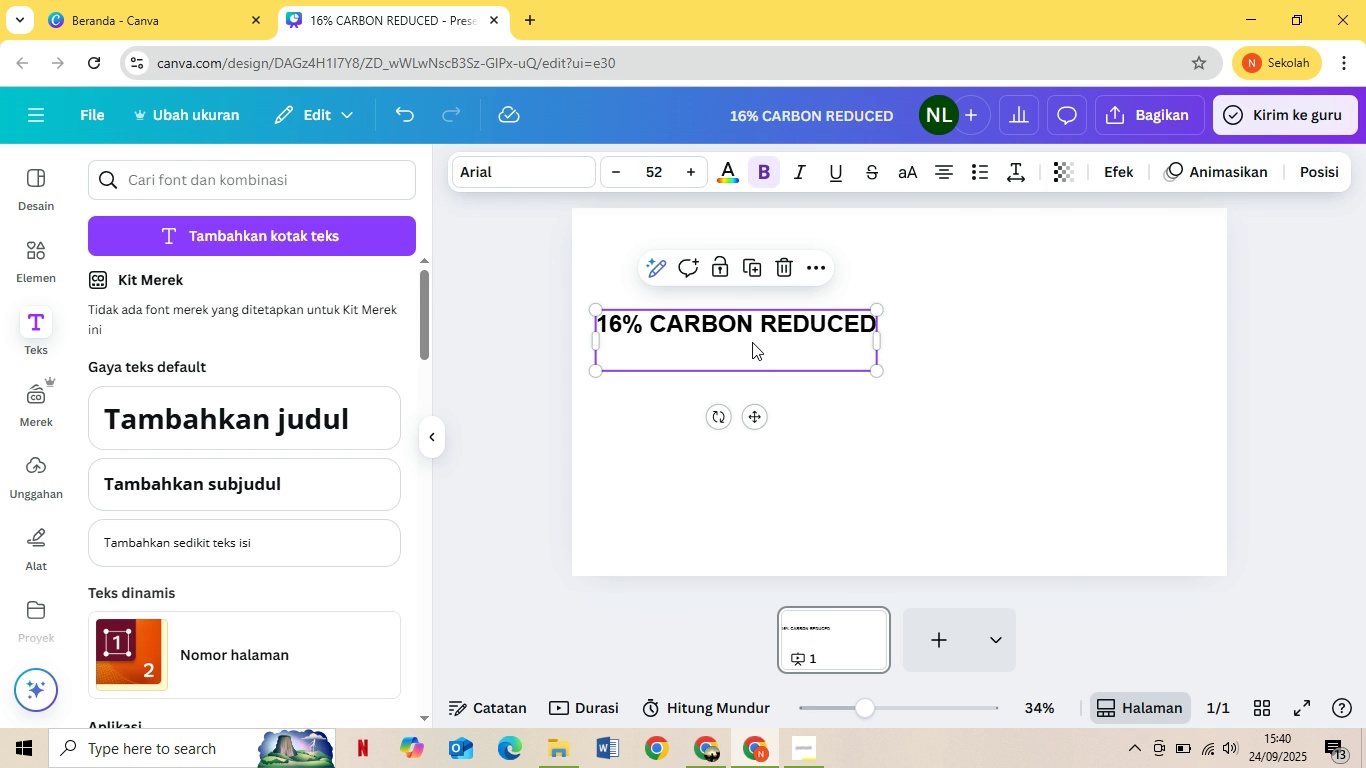 
key(Control+C)
 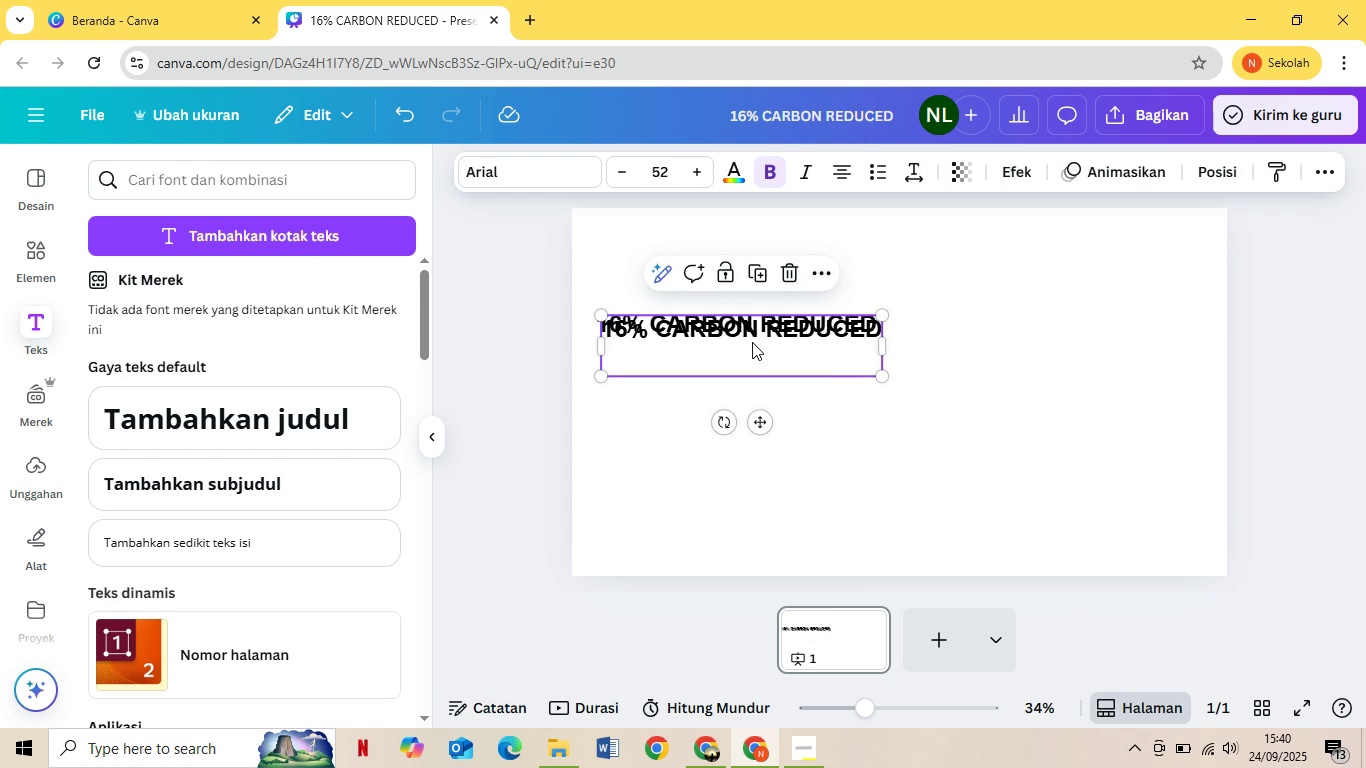 
key(Control+V)
 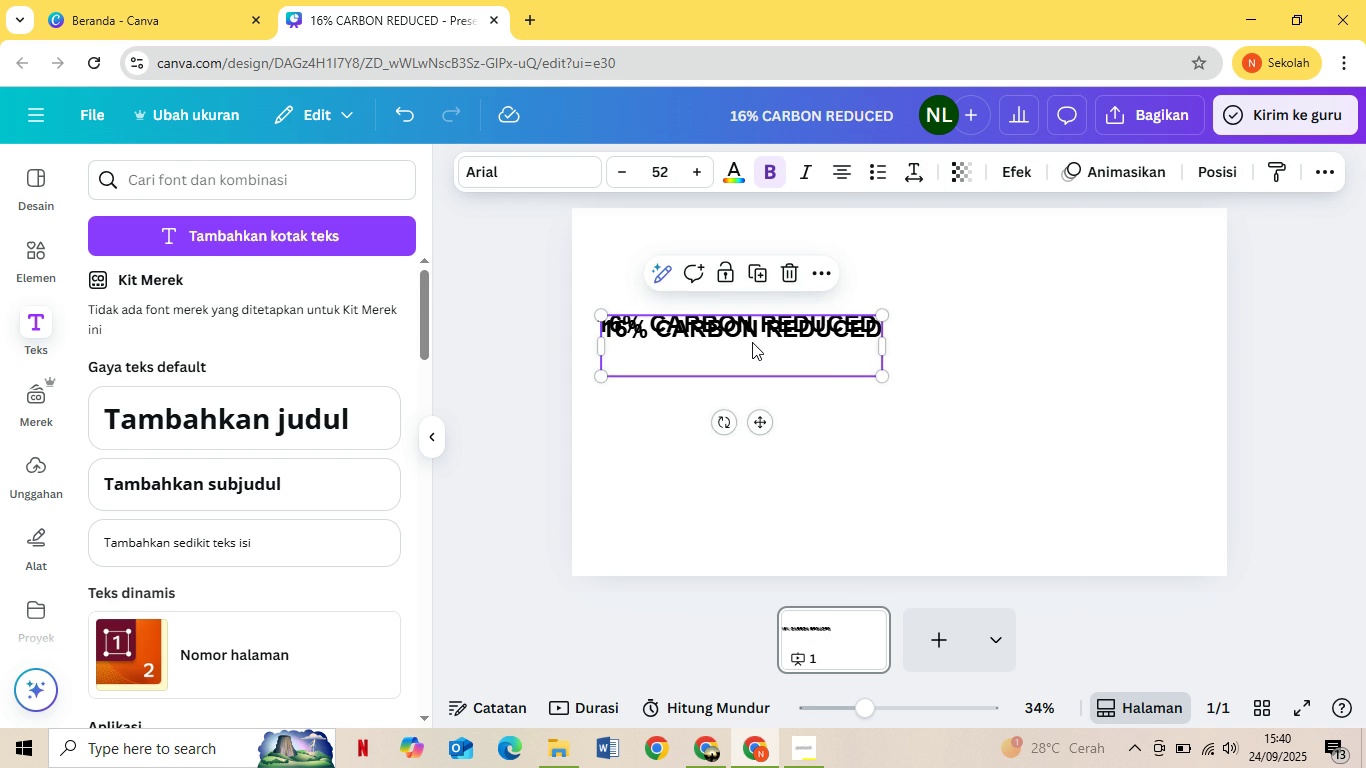 
left_click_drag(start_coordinate=[752, 342], to_coordinate=[811, 485])
 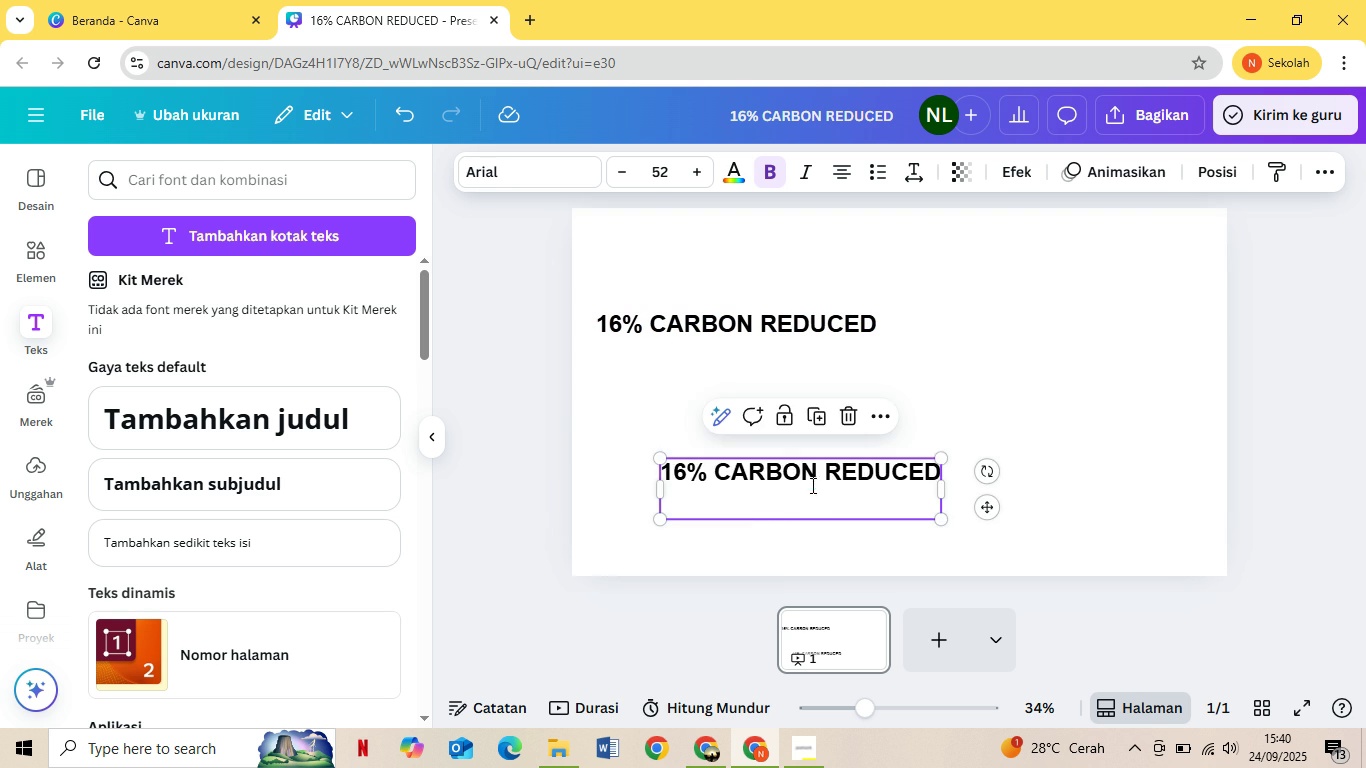 
double_click([811, 485])
 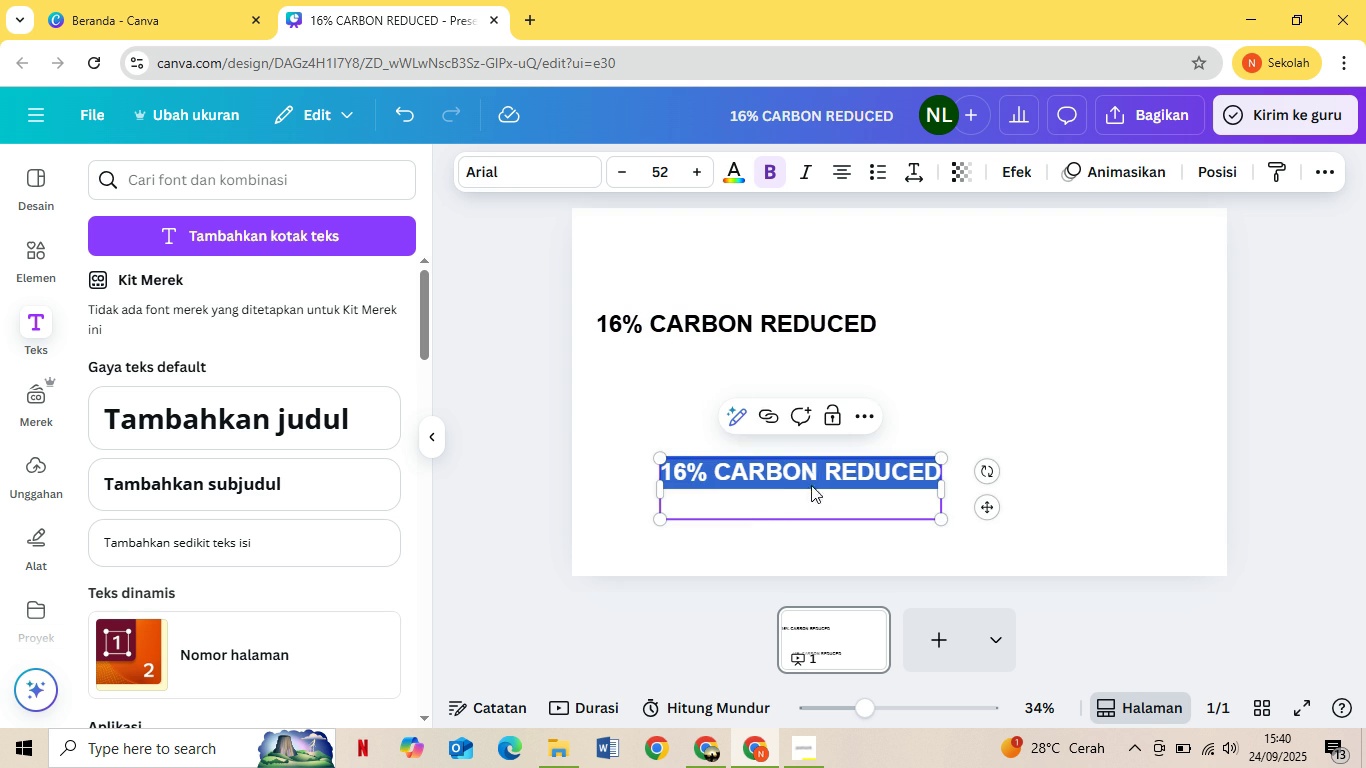 
type(65% CLEAN ENERGY)
 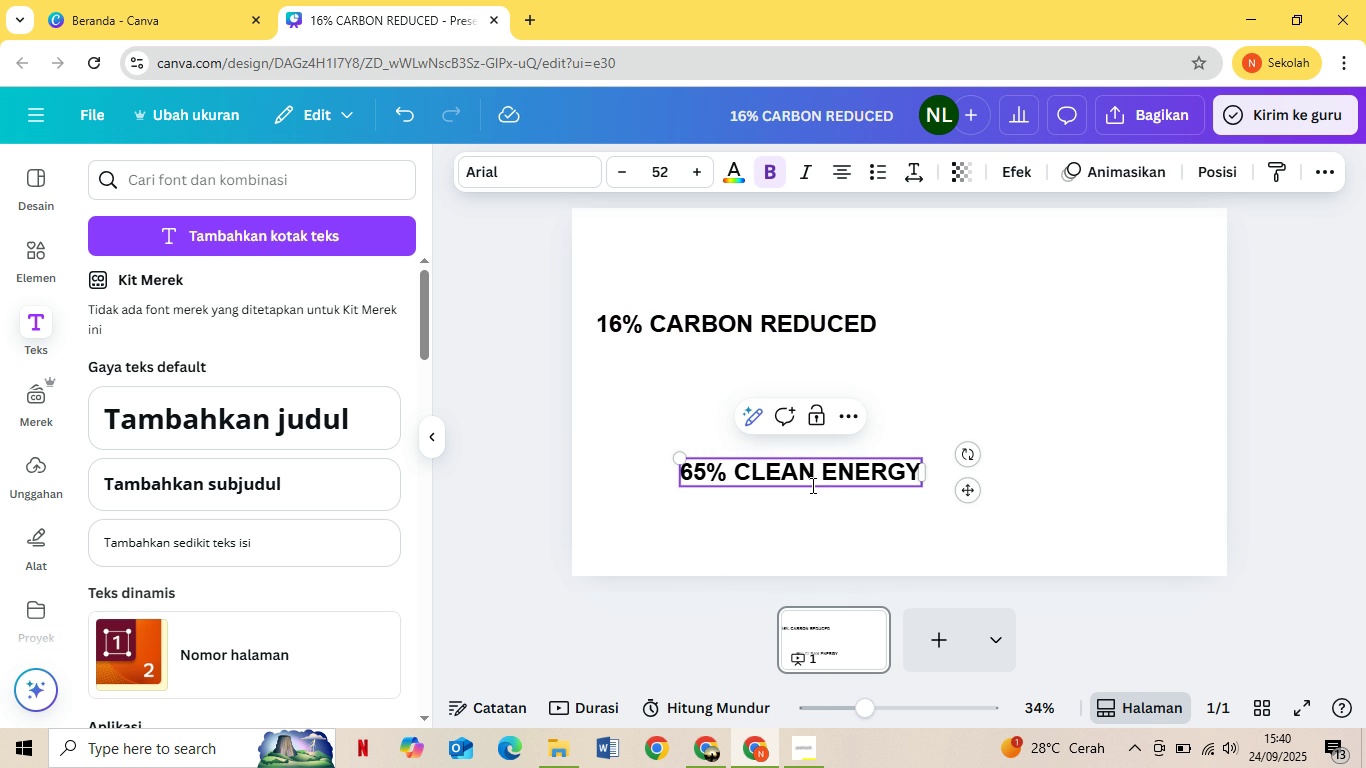 
left_click([811, 485])
 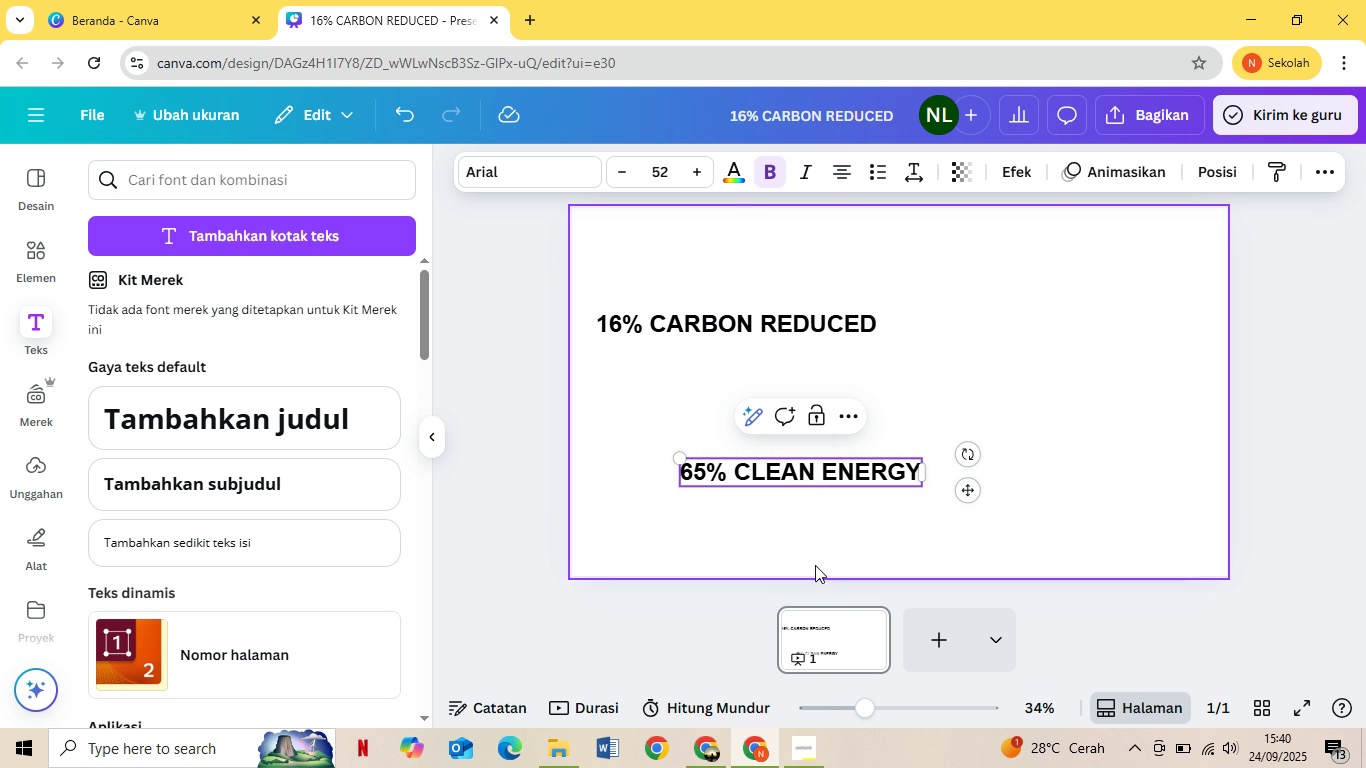 
left_click([815, 565])
 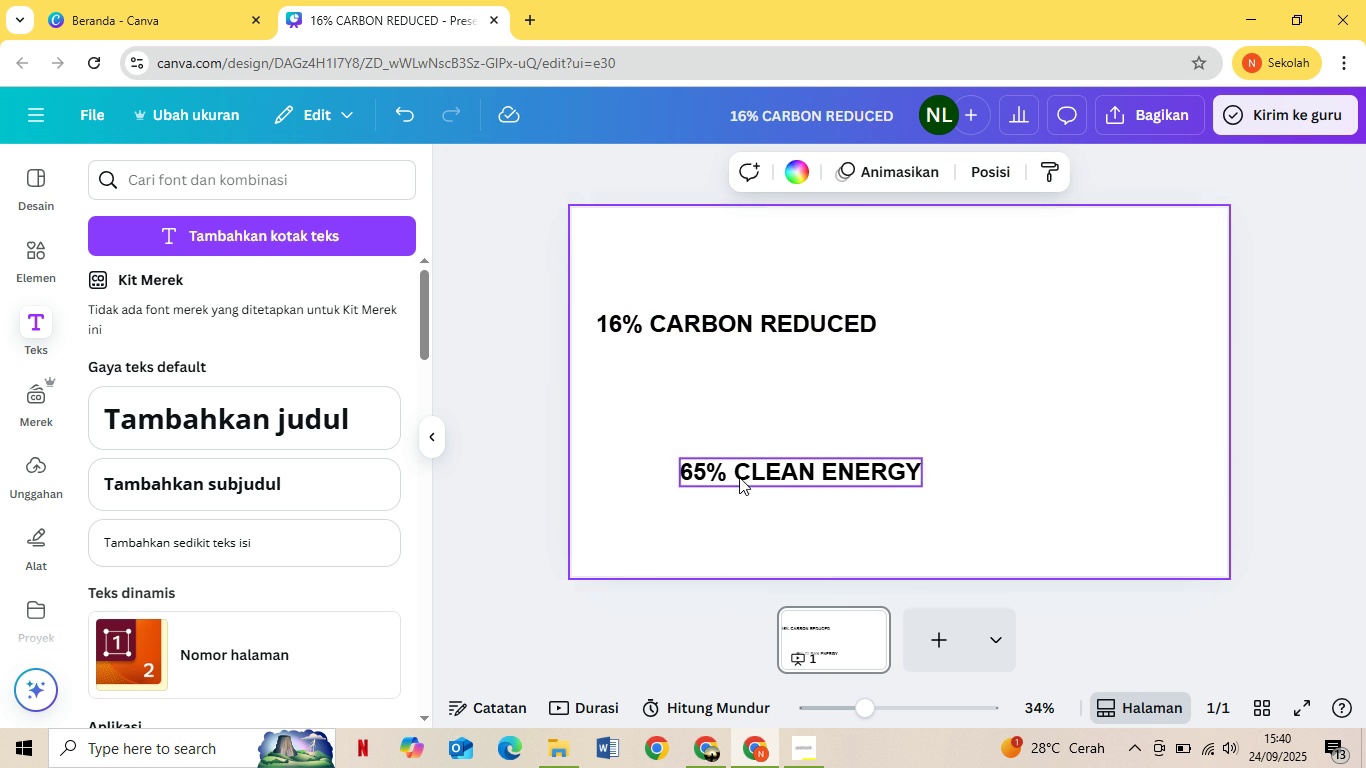 
left_click_drag(start_coordinate=[739, 477], to_coordinate=[652, 377])
 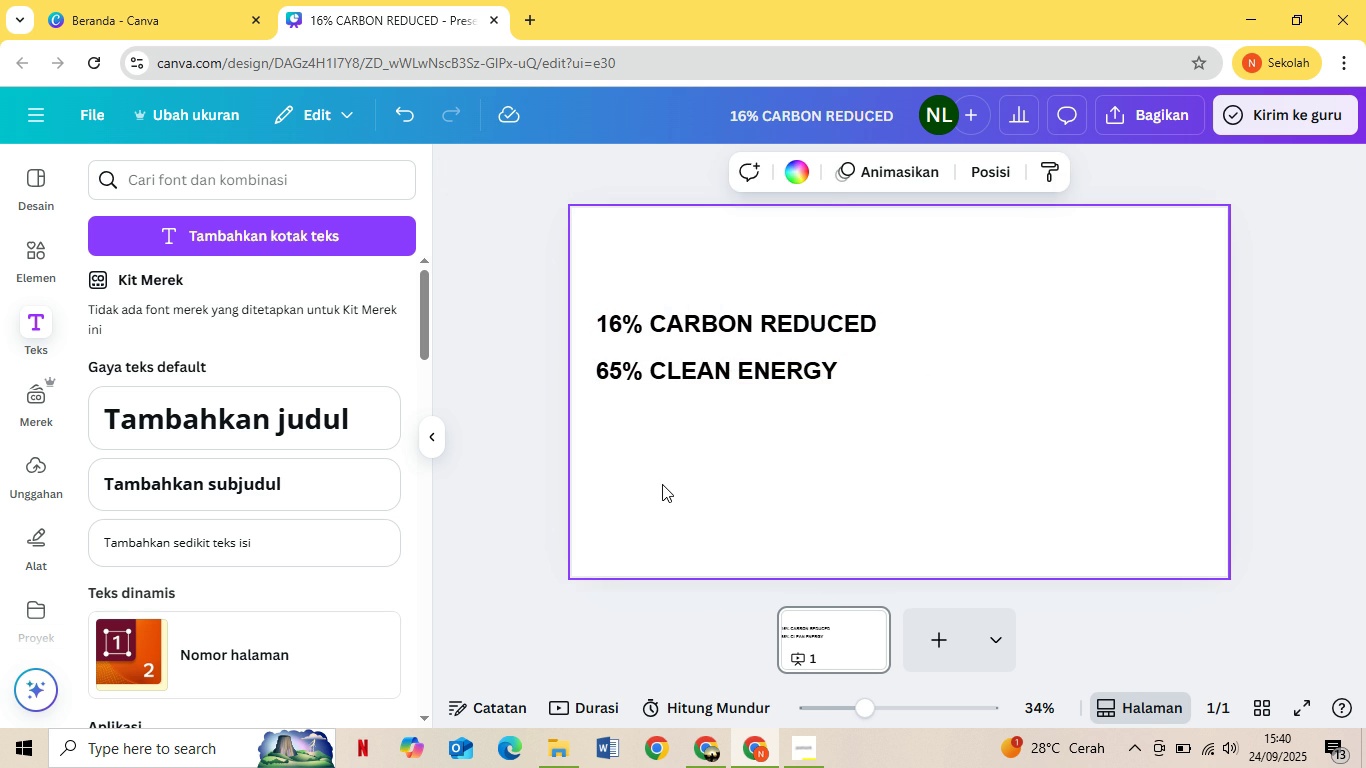 
left_click([662, 484])
 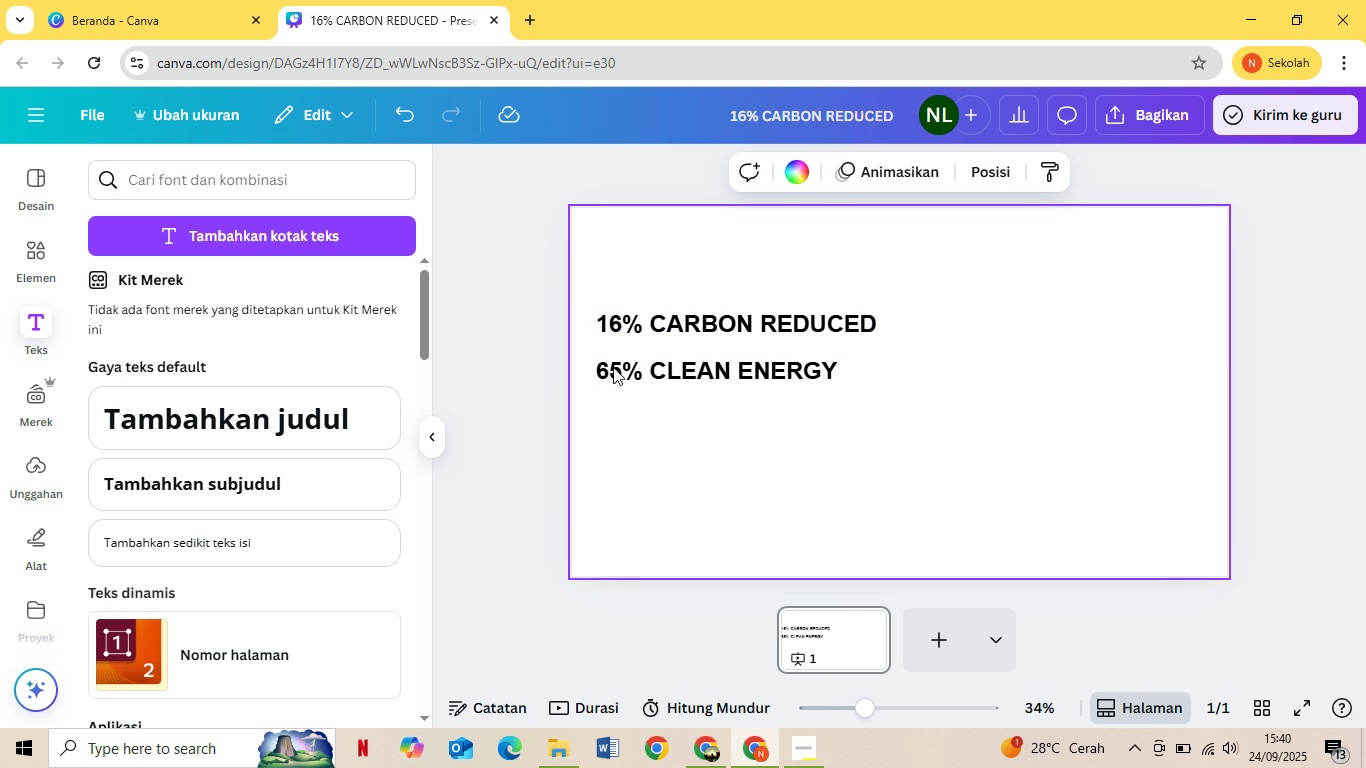 
left_click([674, 369])
 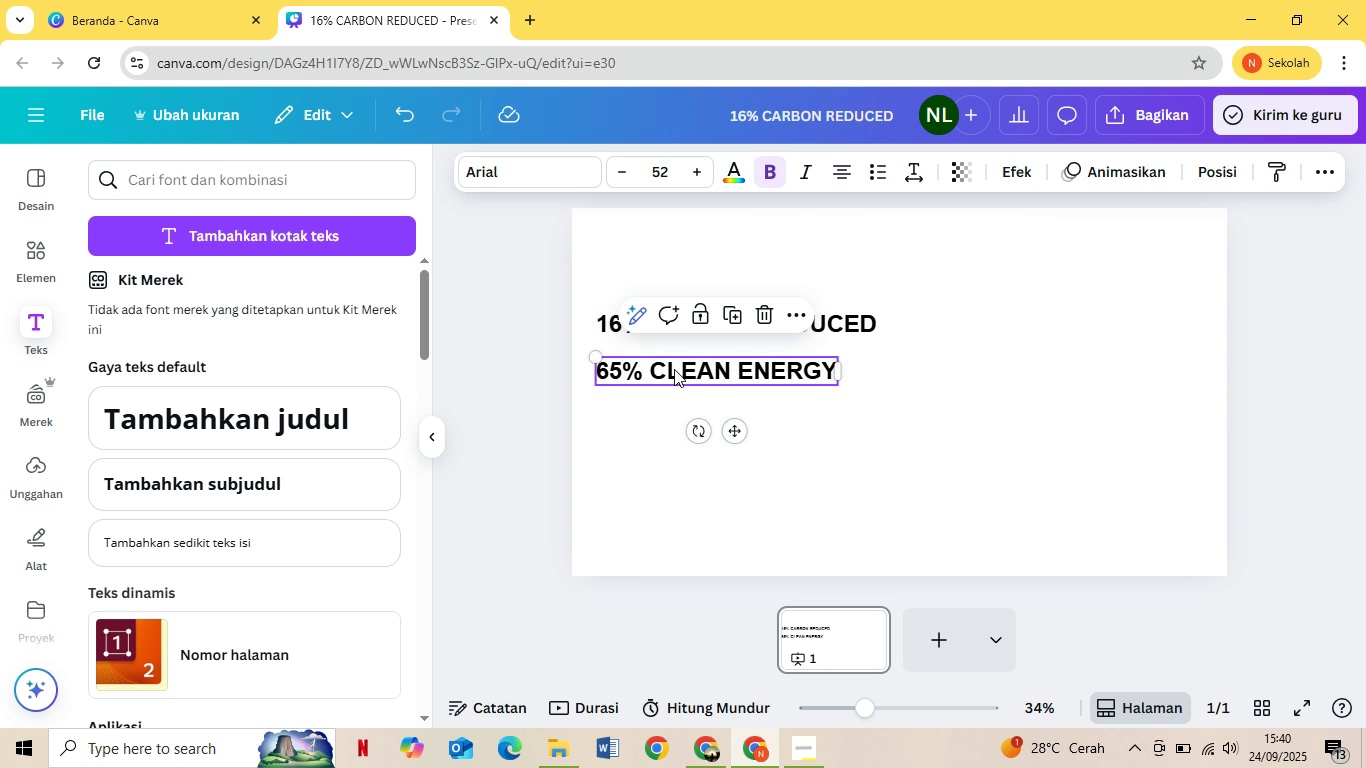 
key(Control+C)
 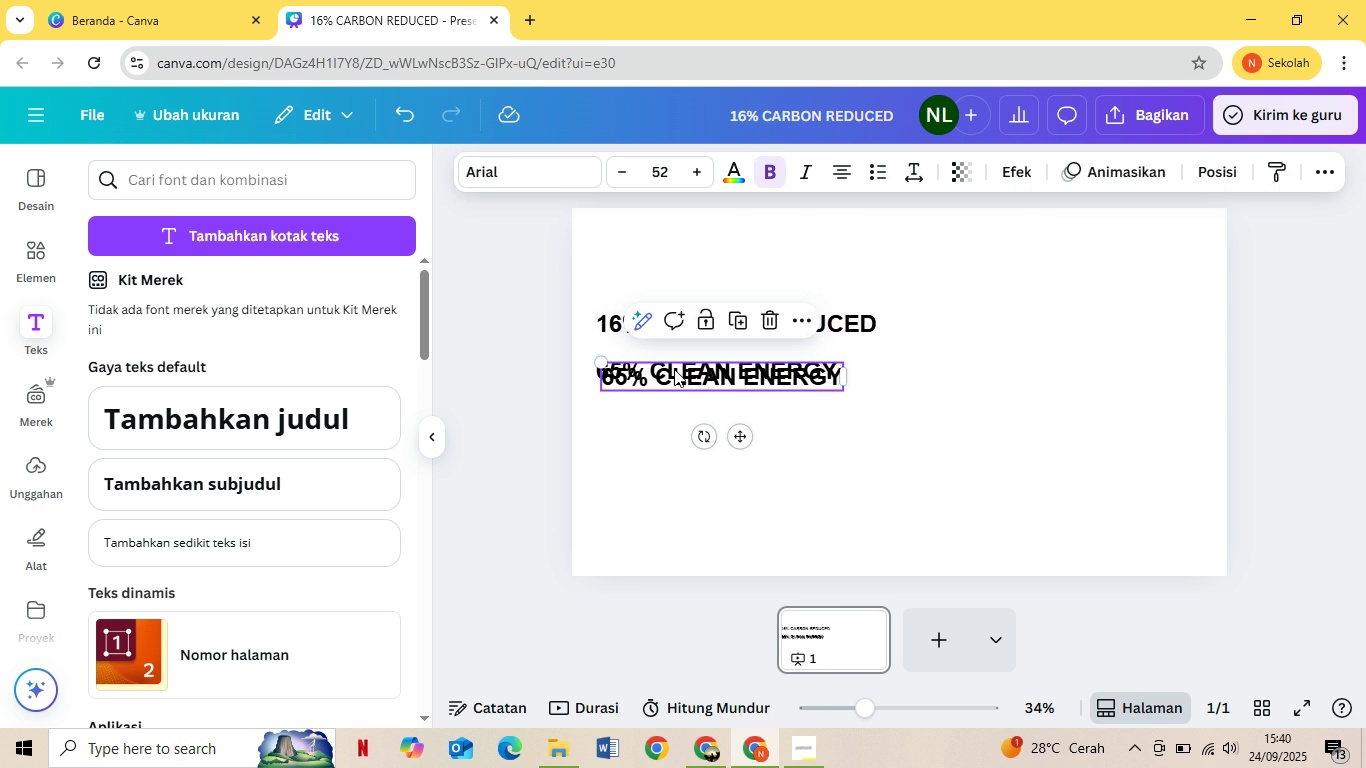 
key(Control+V)
 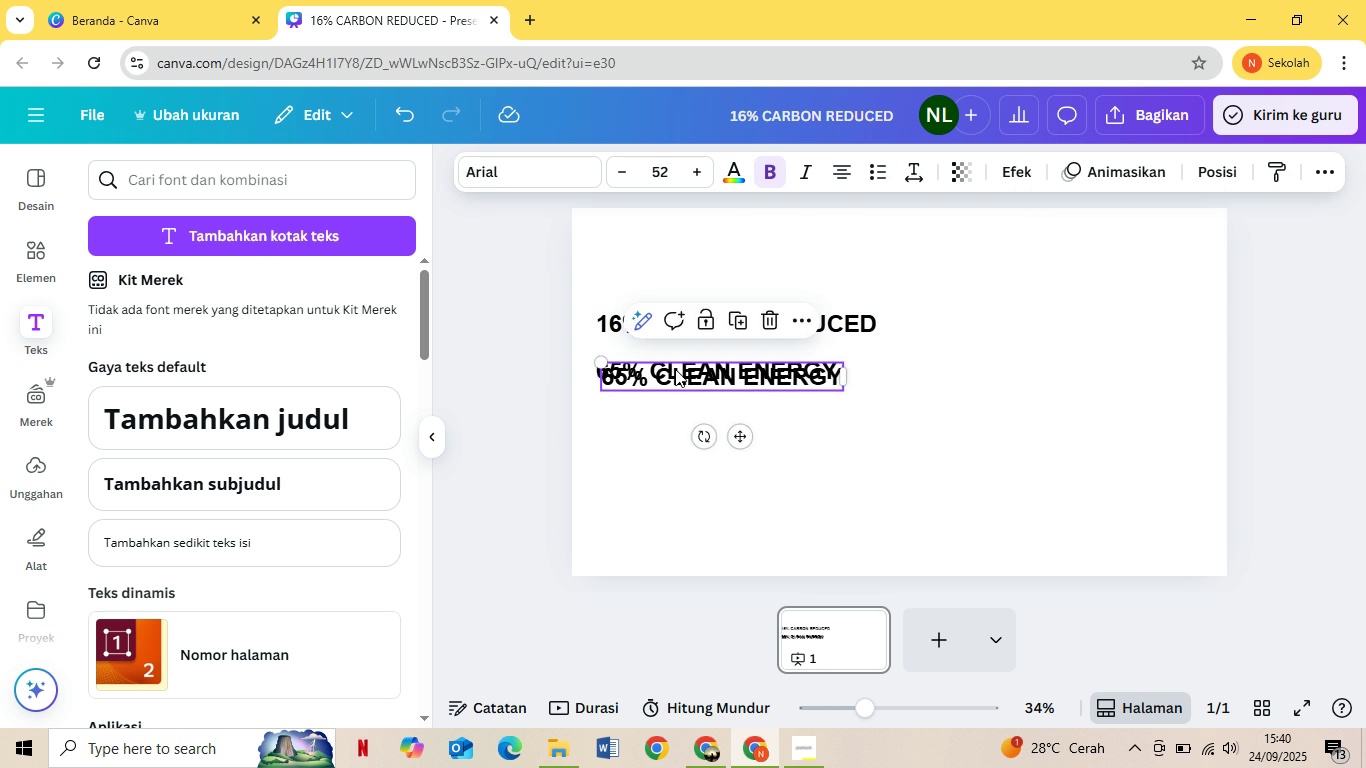 
left_click_drag(start_coordinate=[675, 369], to_coordinate=[702, 471])
 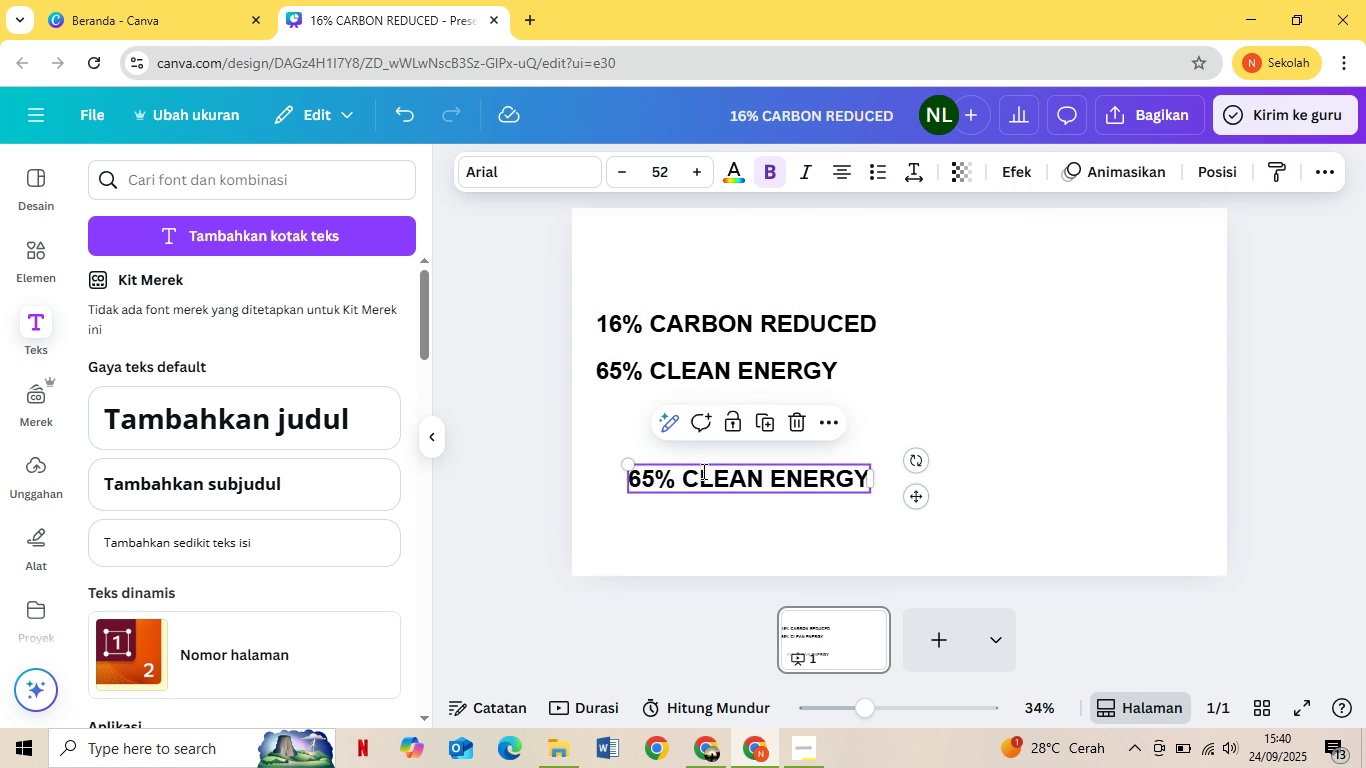 
double_click([702, 471])
 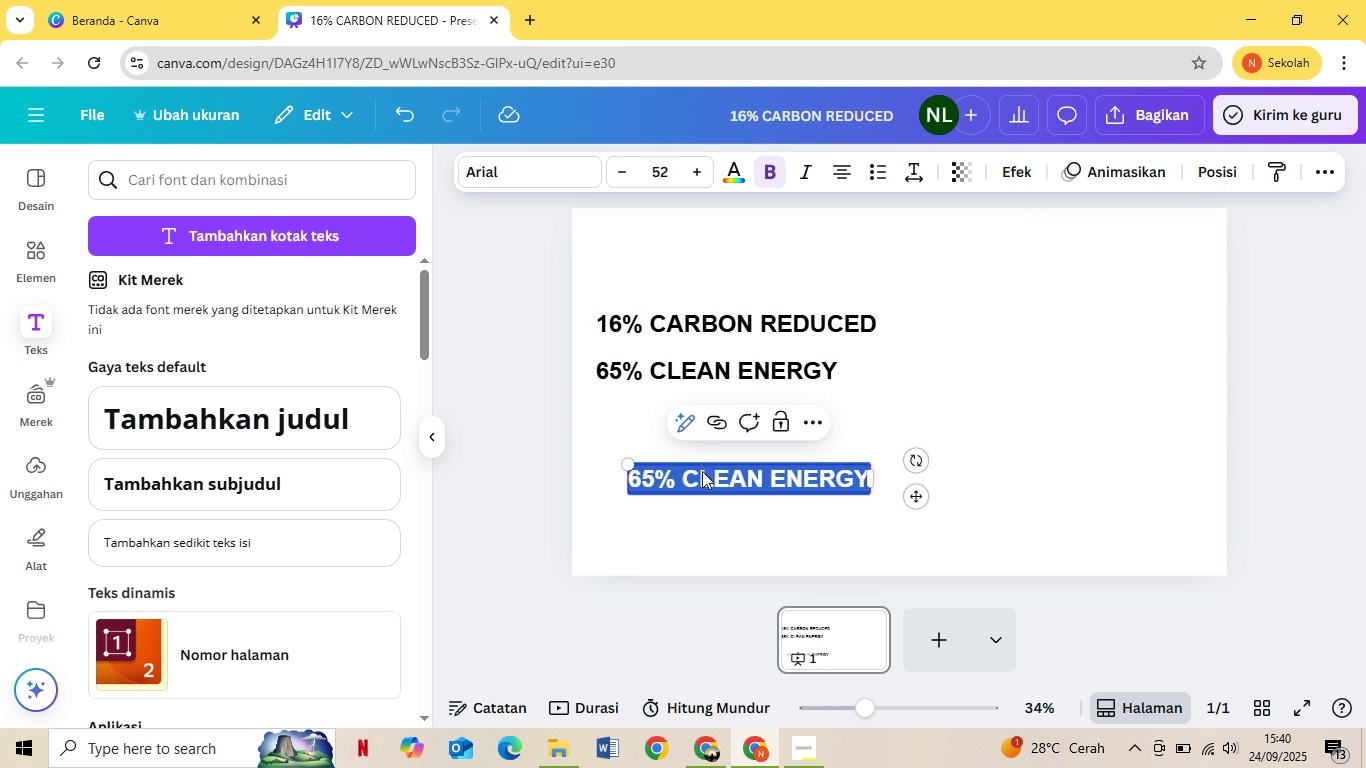 
type(15N)
key(Backspace)
type(M AR)
key(Backspace)
type(TR)
key(Backspace)
type(ER SAVED)
 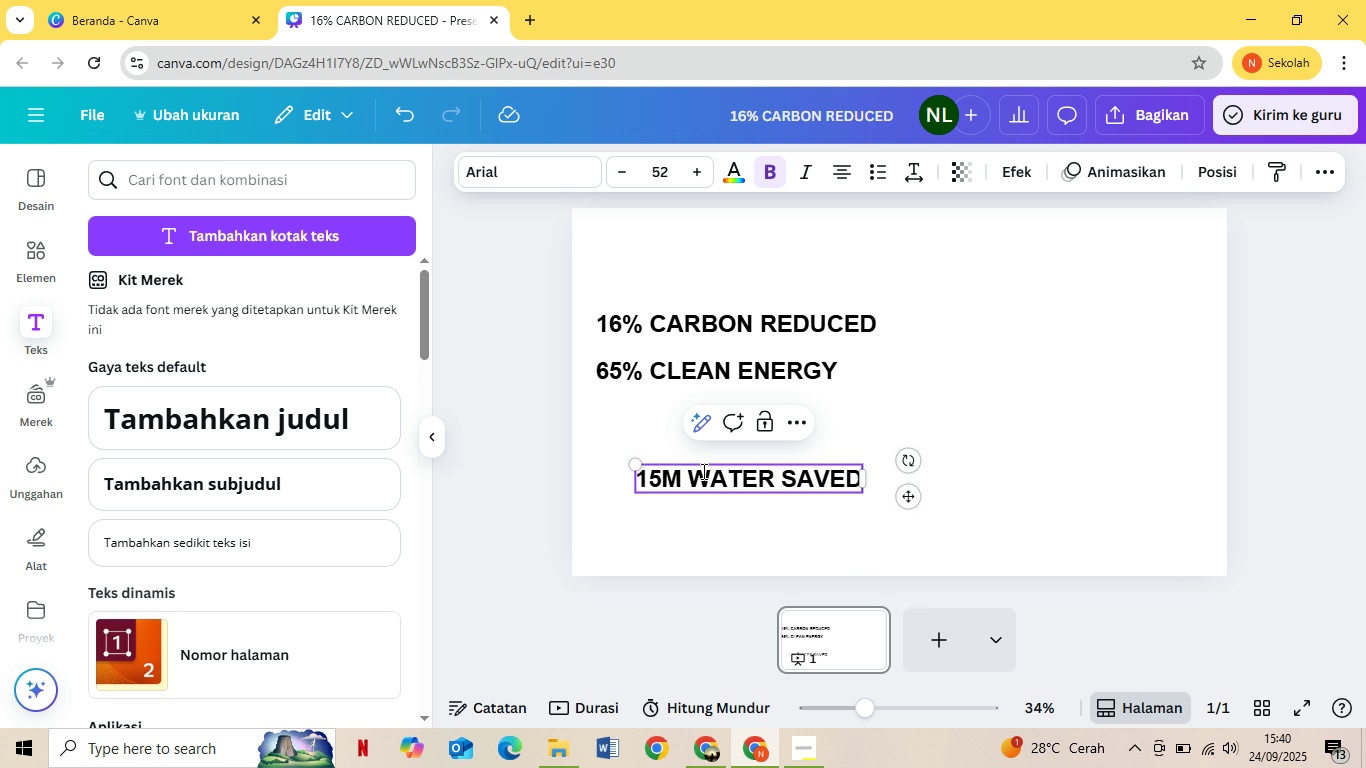 
left_click([959, 498])
 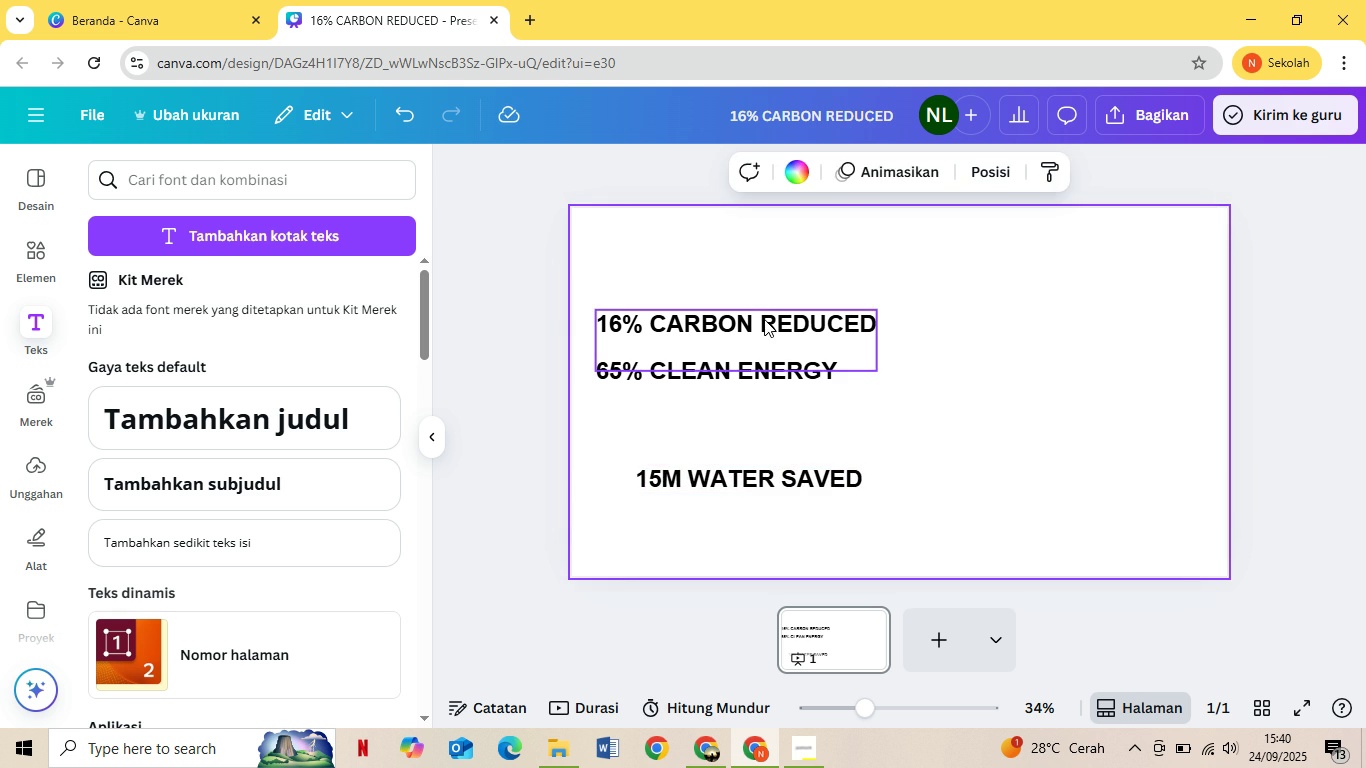 
left_click_drag(start_coordinate=[764, 319], to_coordinate=[759, 318])
 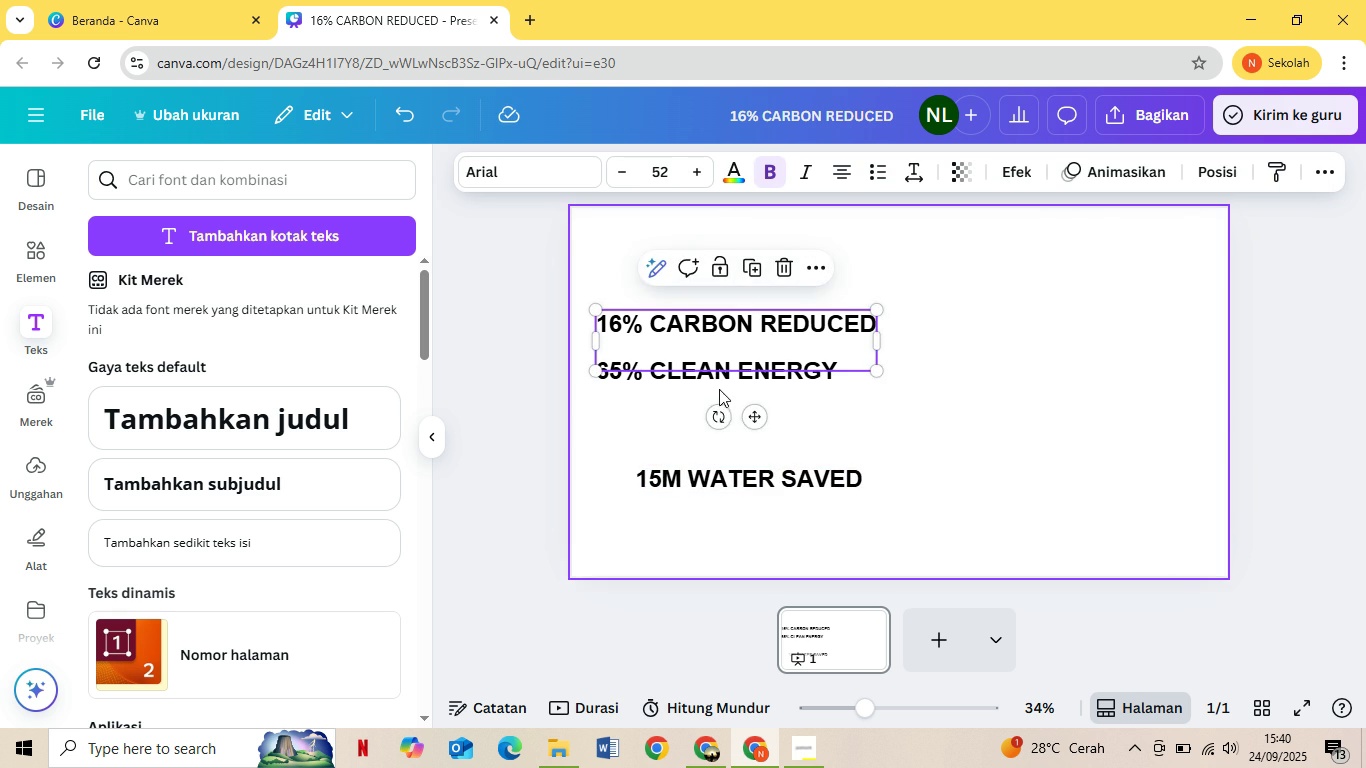 
left_click_drag(start_coordinate=[720, 378], to_coordinate=[1026, 318])
 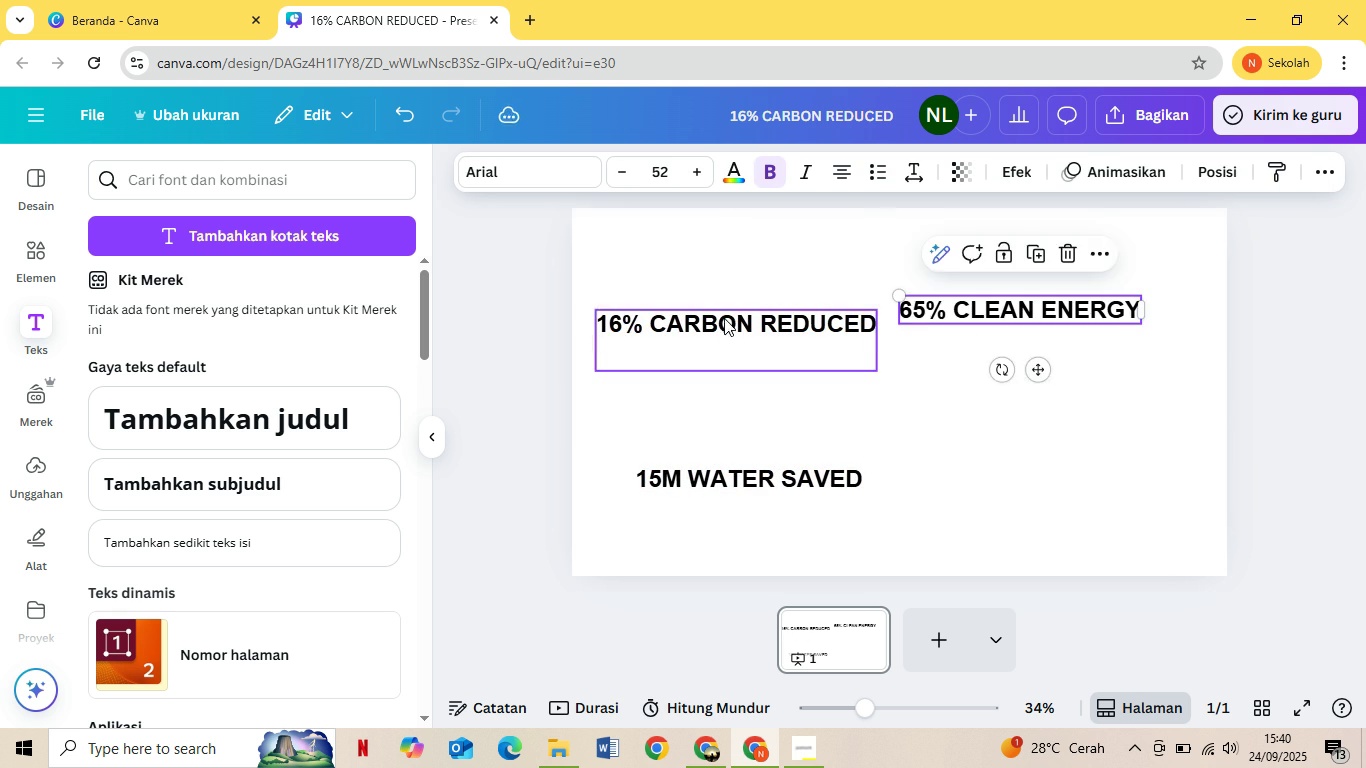 
left_click_drag(start_coordinate=[724, 317], to_coordinate=[720, 259])
 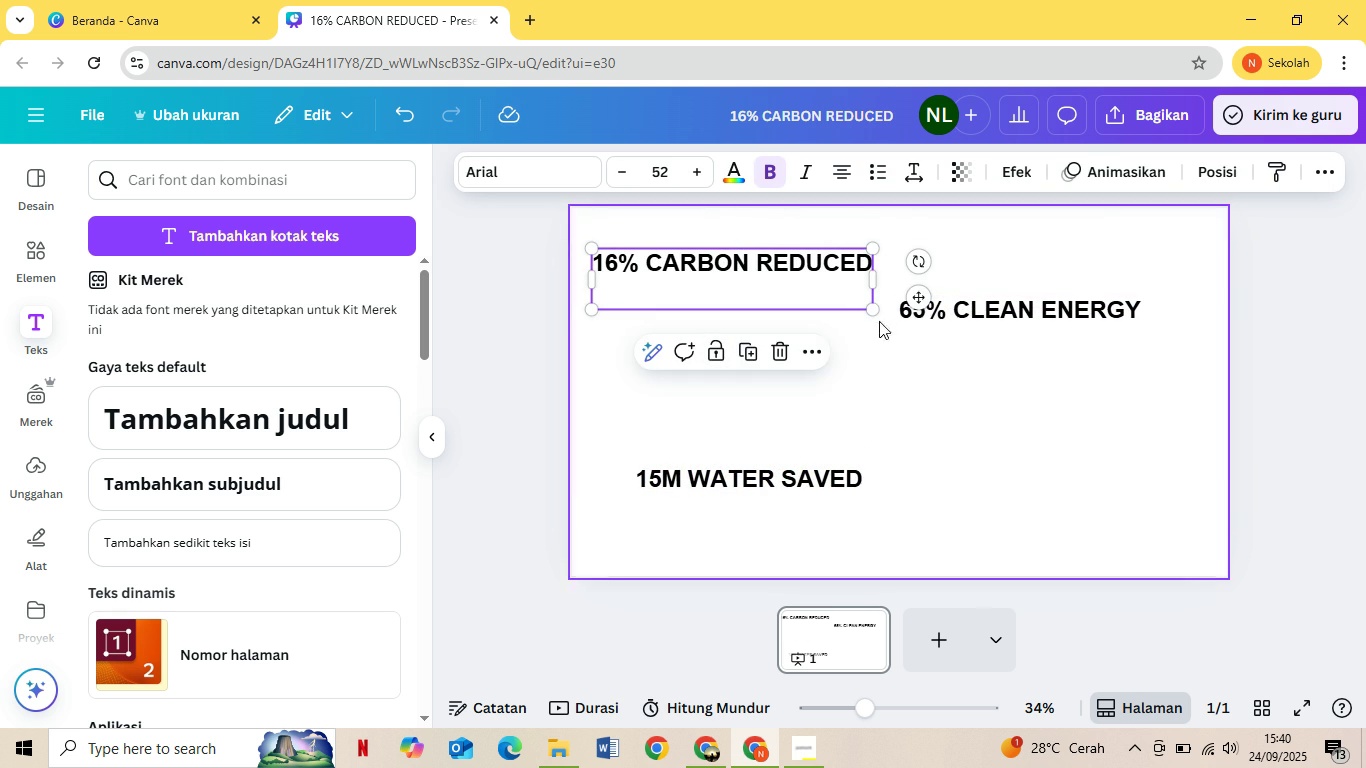 
left_click_drag(start_coordinate=[877, 311], to_coordinate=[815, 308])
 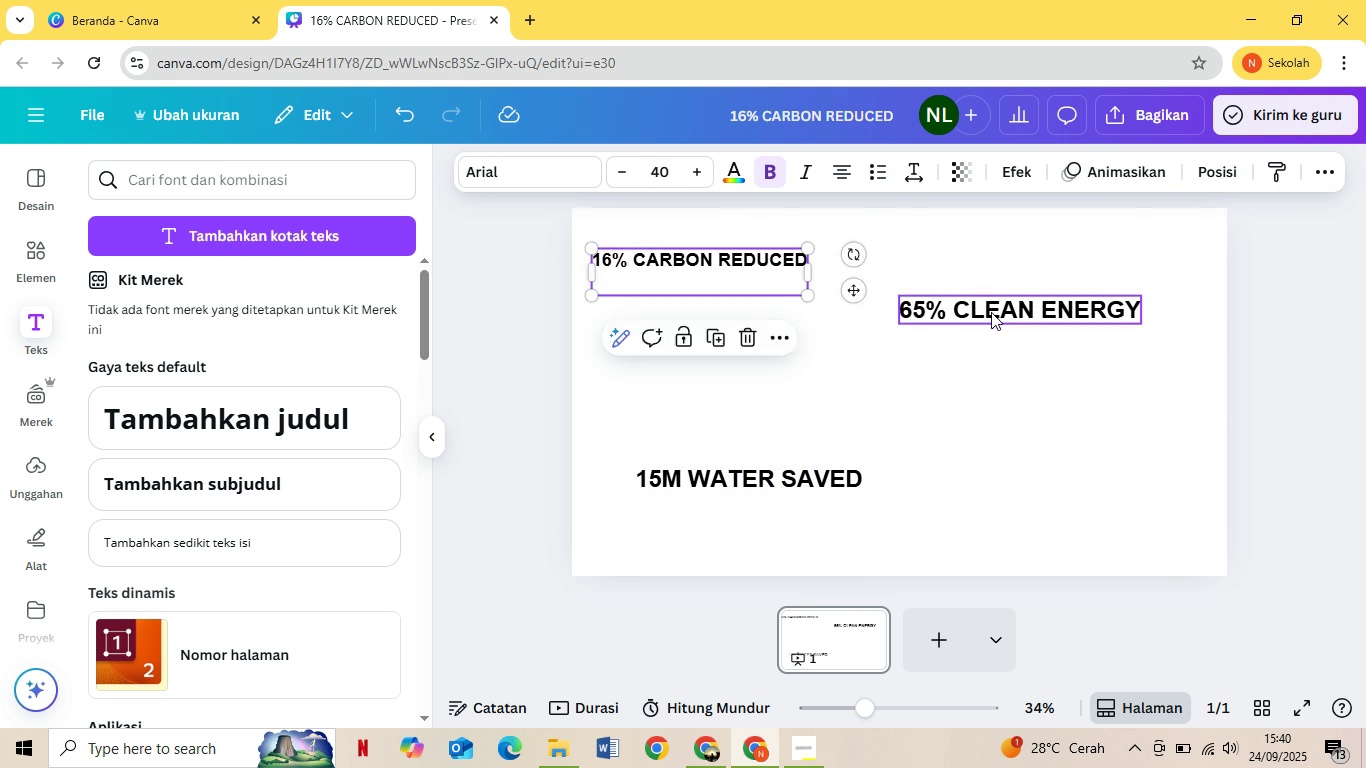 
left_click_drag(start_coordinate=[991, 312], to_coordinate=[925, 263])
 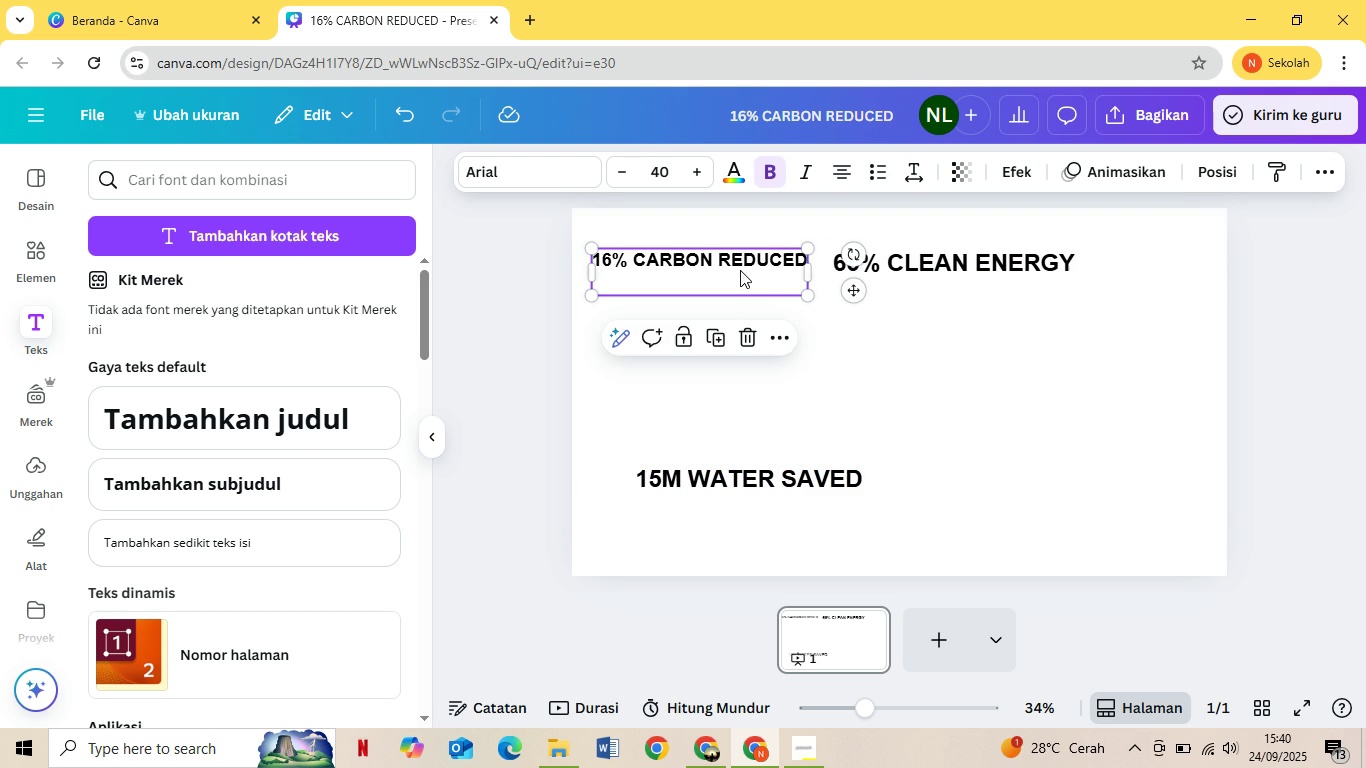 
left_click([740, 270])
 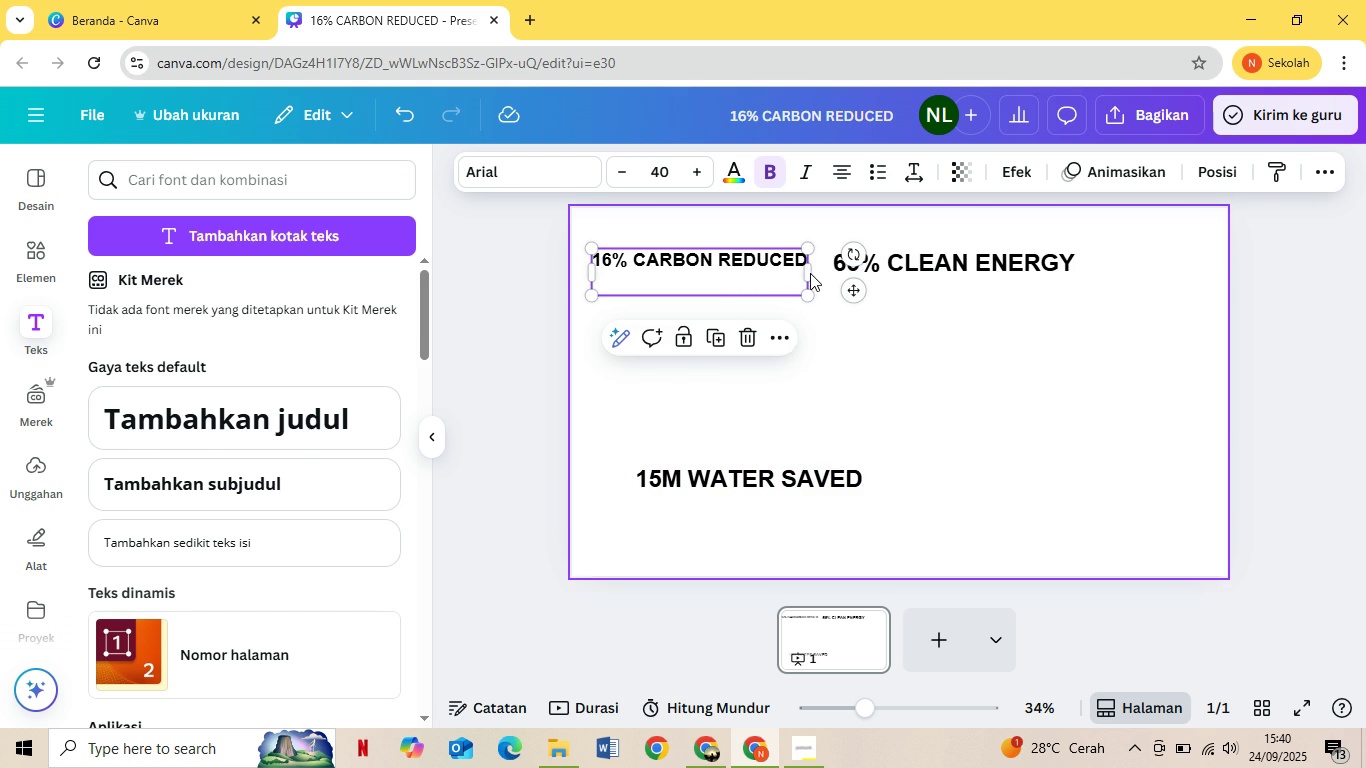 
left_click_drag(start_coordinate=[812, 274], to_coordinate=[712, 304])
 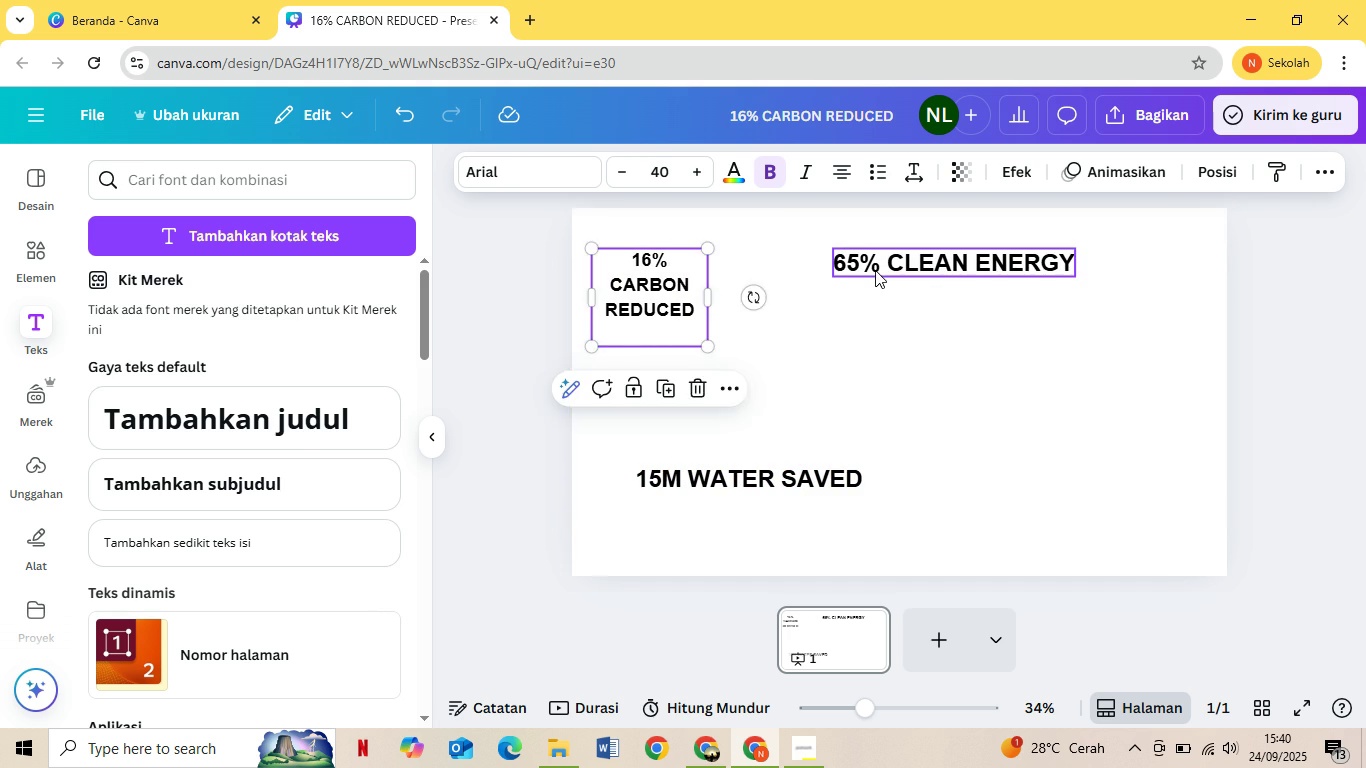 
left_click([875, 270])
 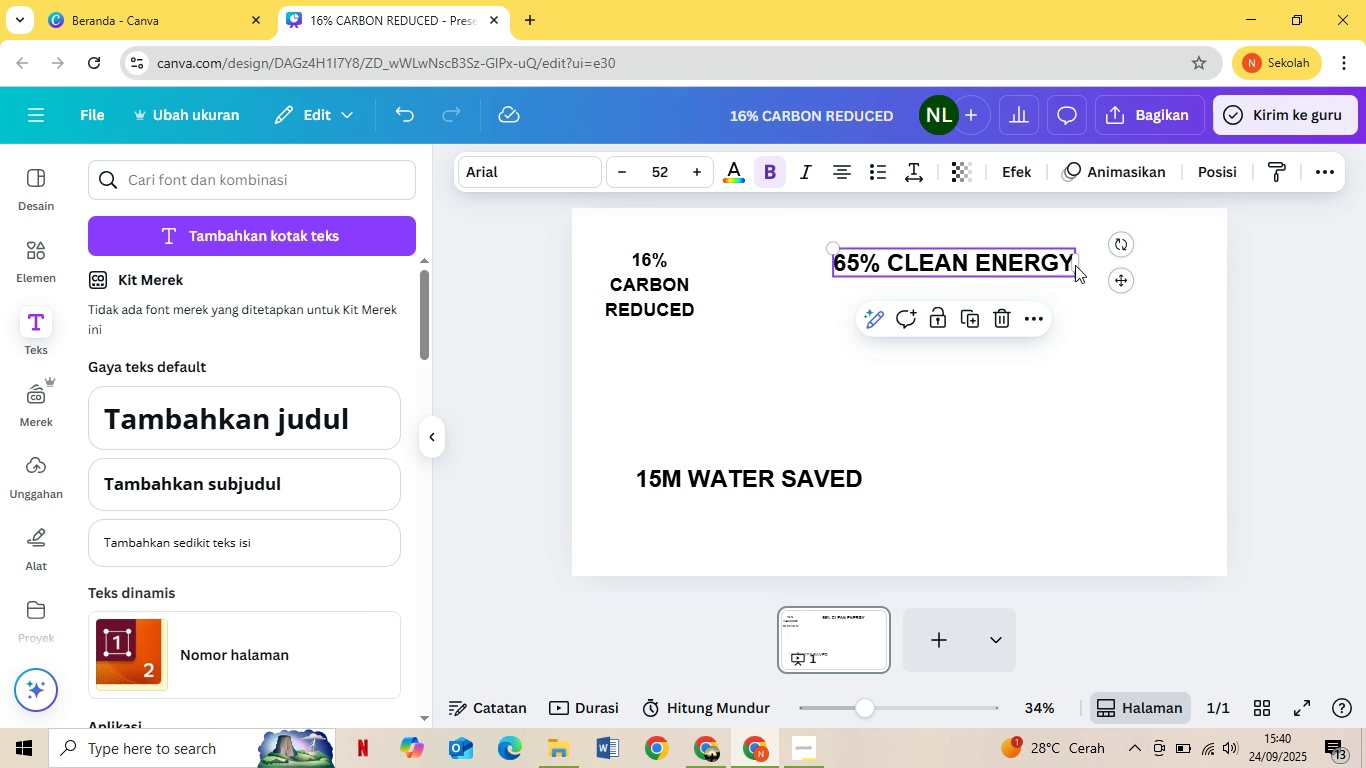 
left_click_drag(start_coordinate=[1075, 265], to_coordinate=[967, 282])
 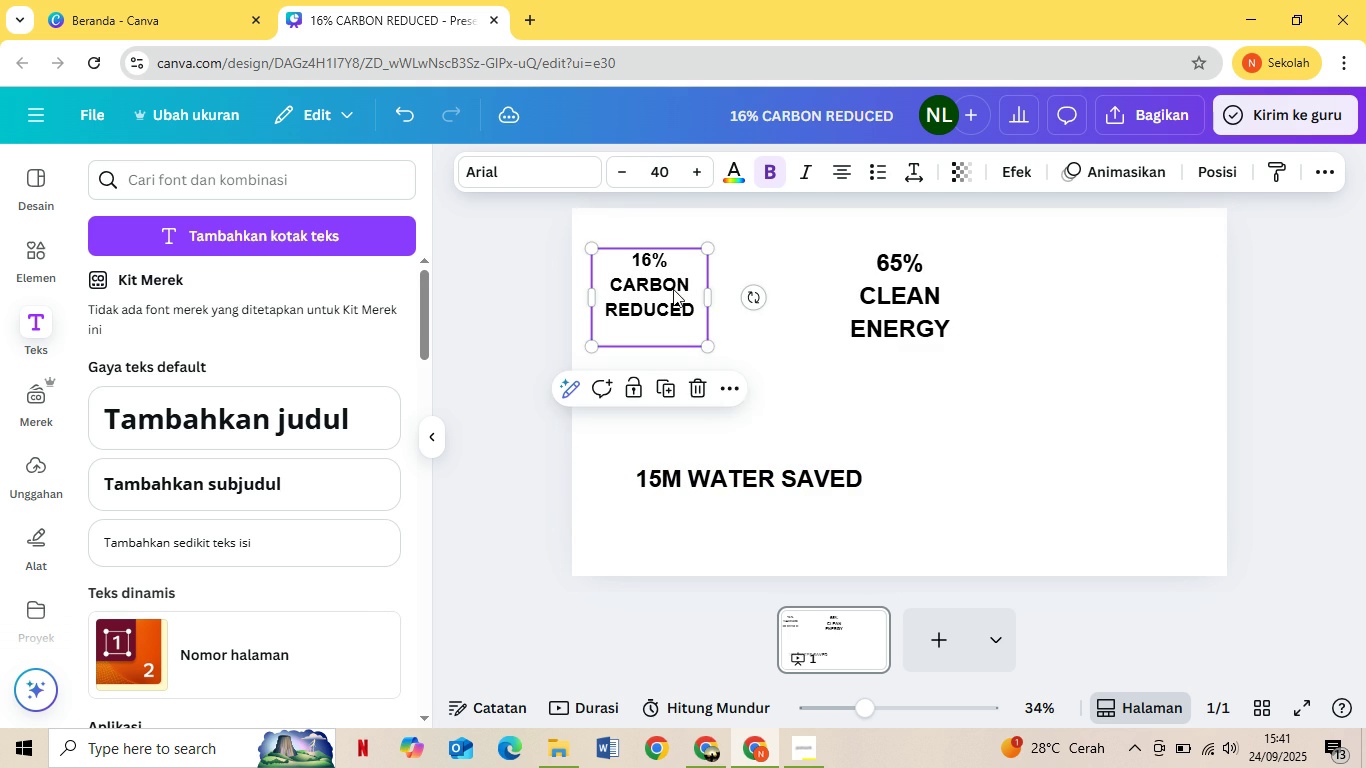 
left_click([673, 289])
 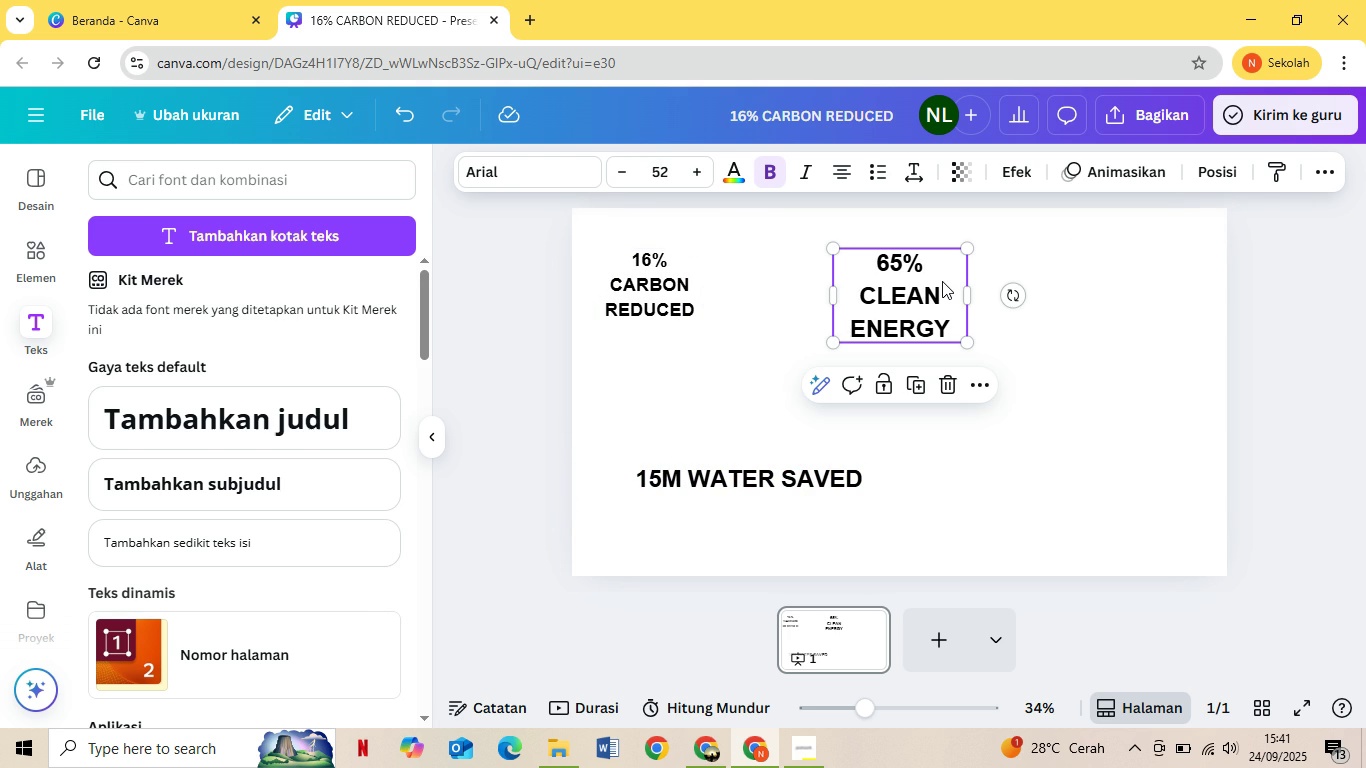 
left_click([942, 281])
 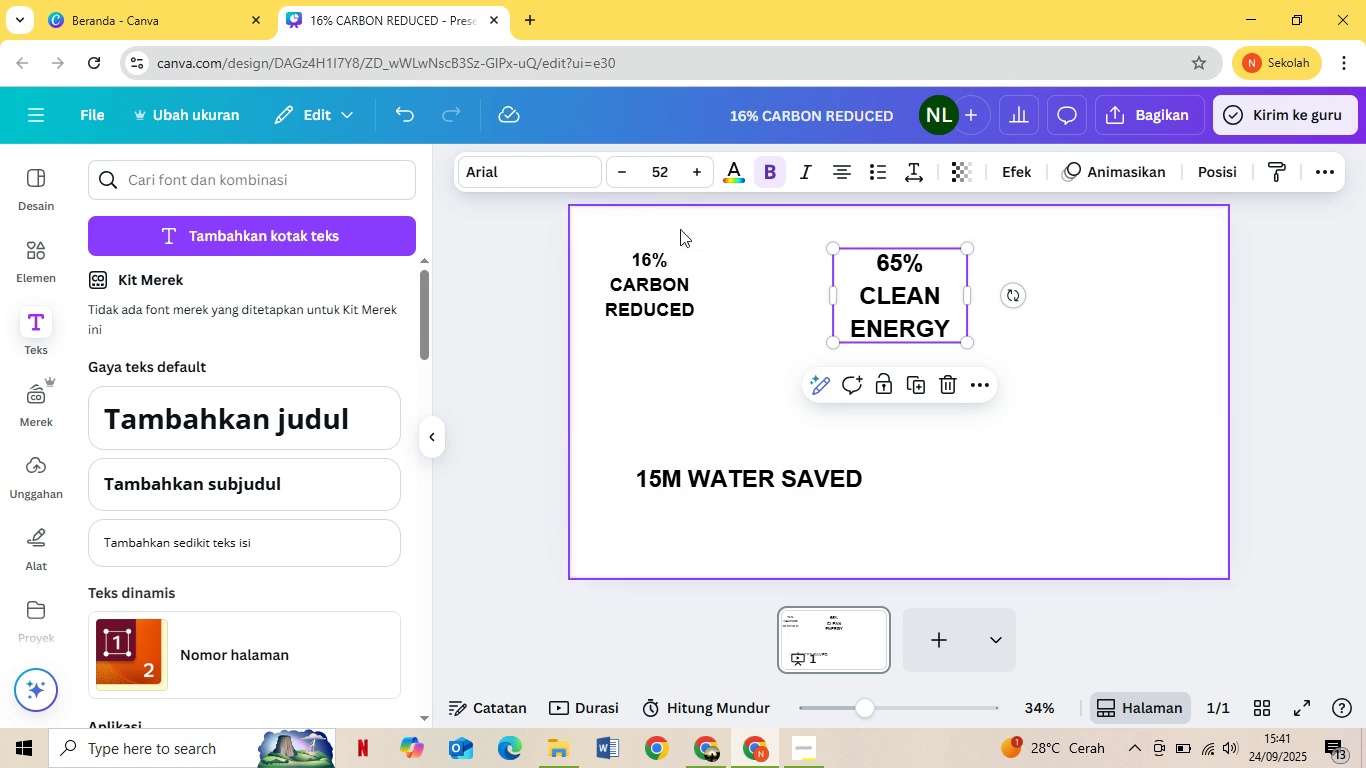 
left_click([649, 156])
 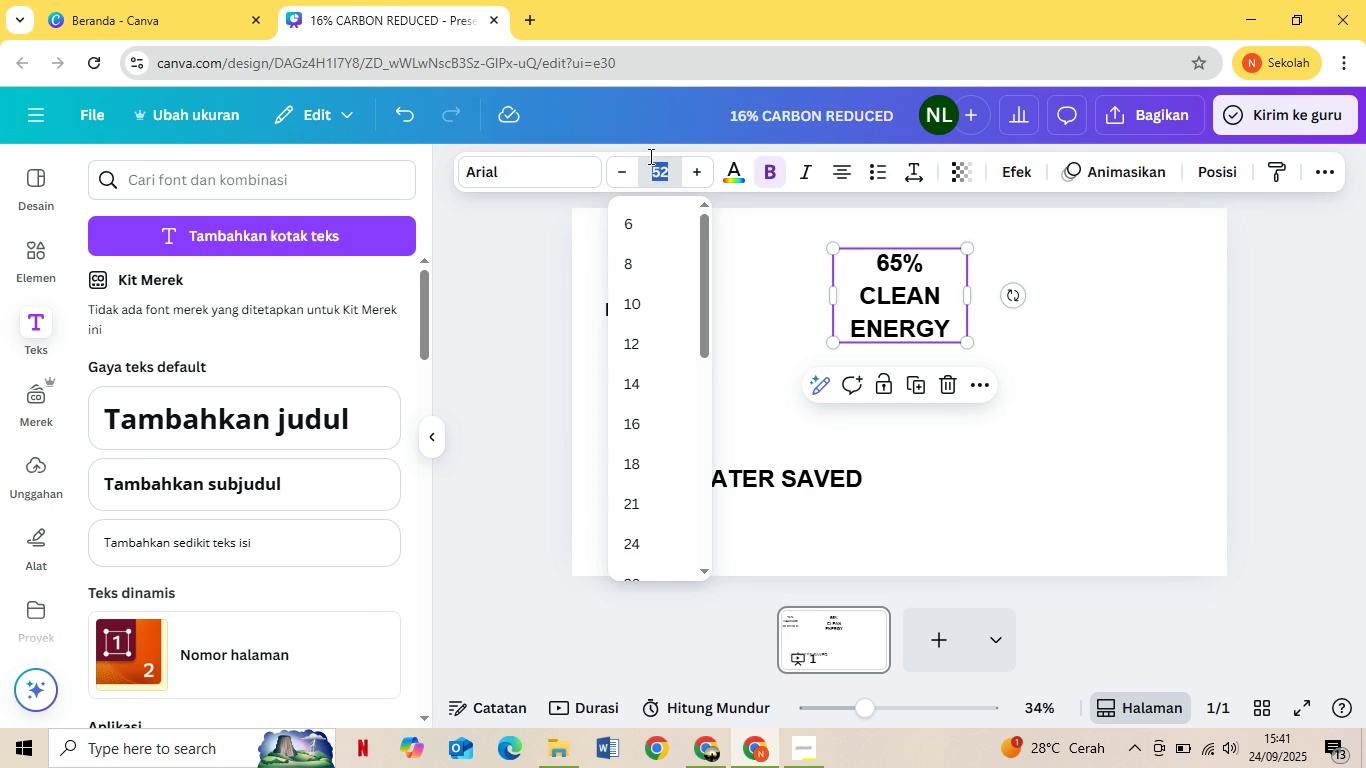 
type(40')
 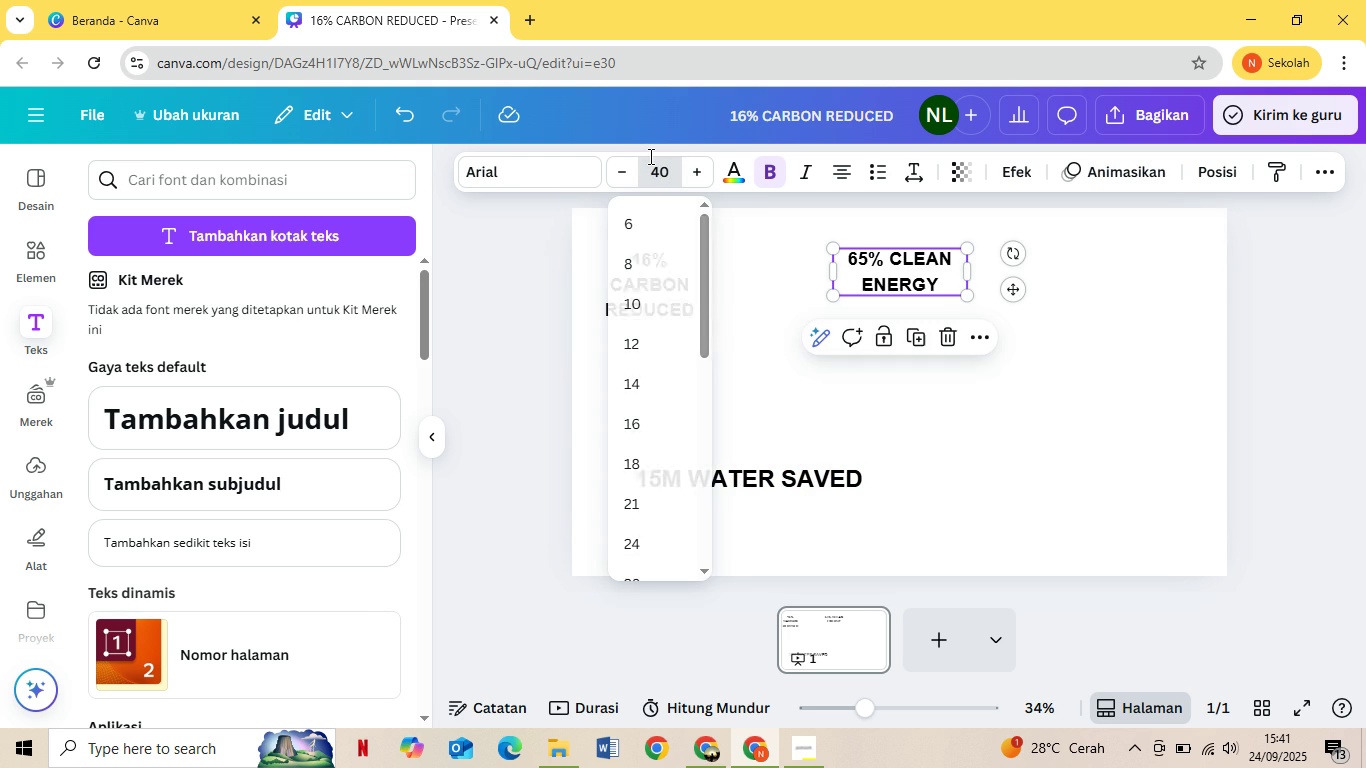 
key(Enter)
 